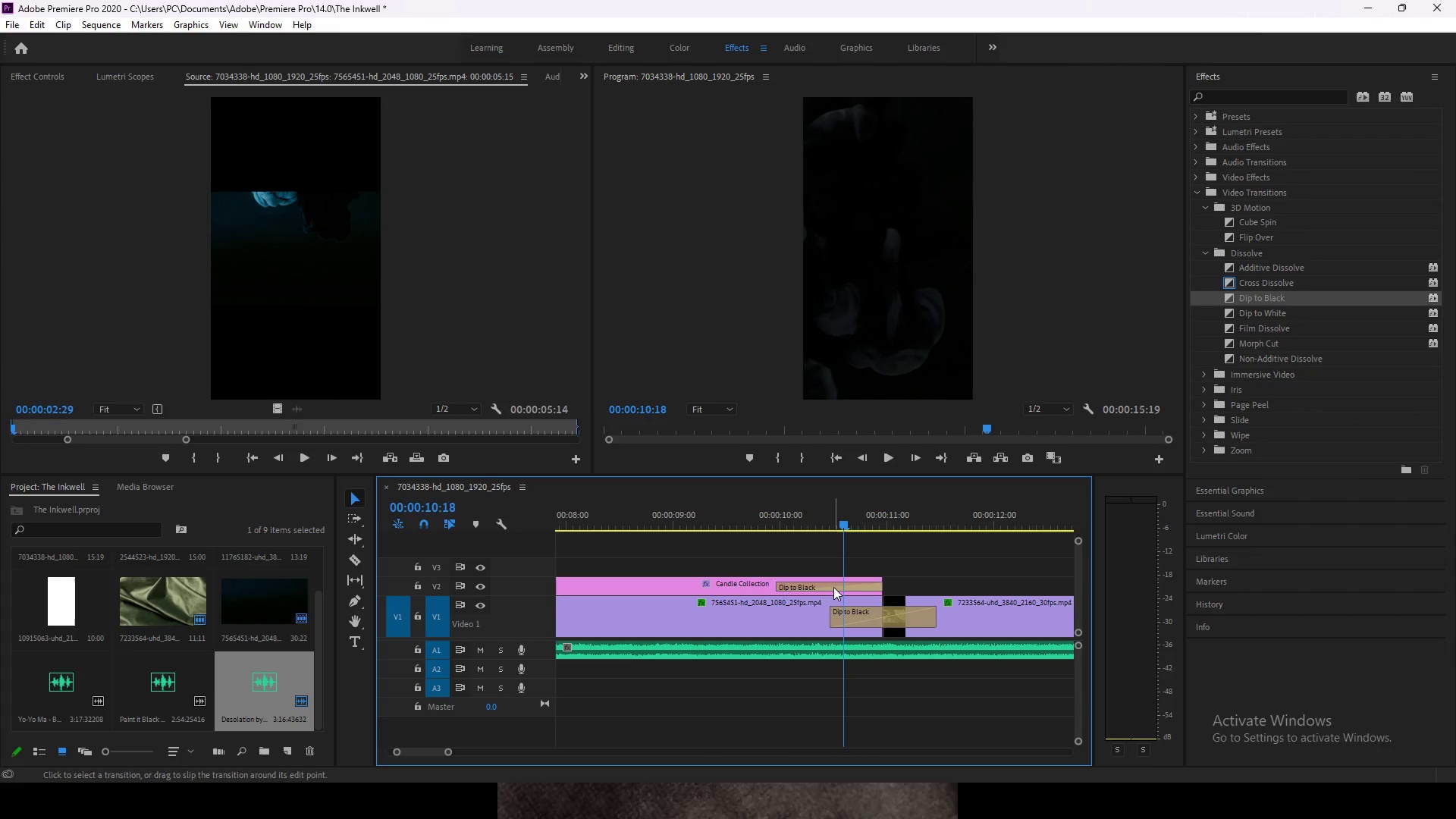 
left_click([833, 587])
 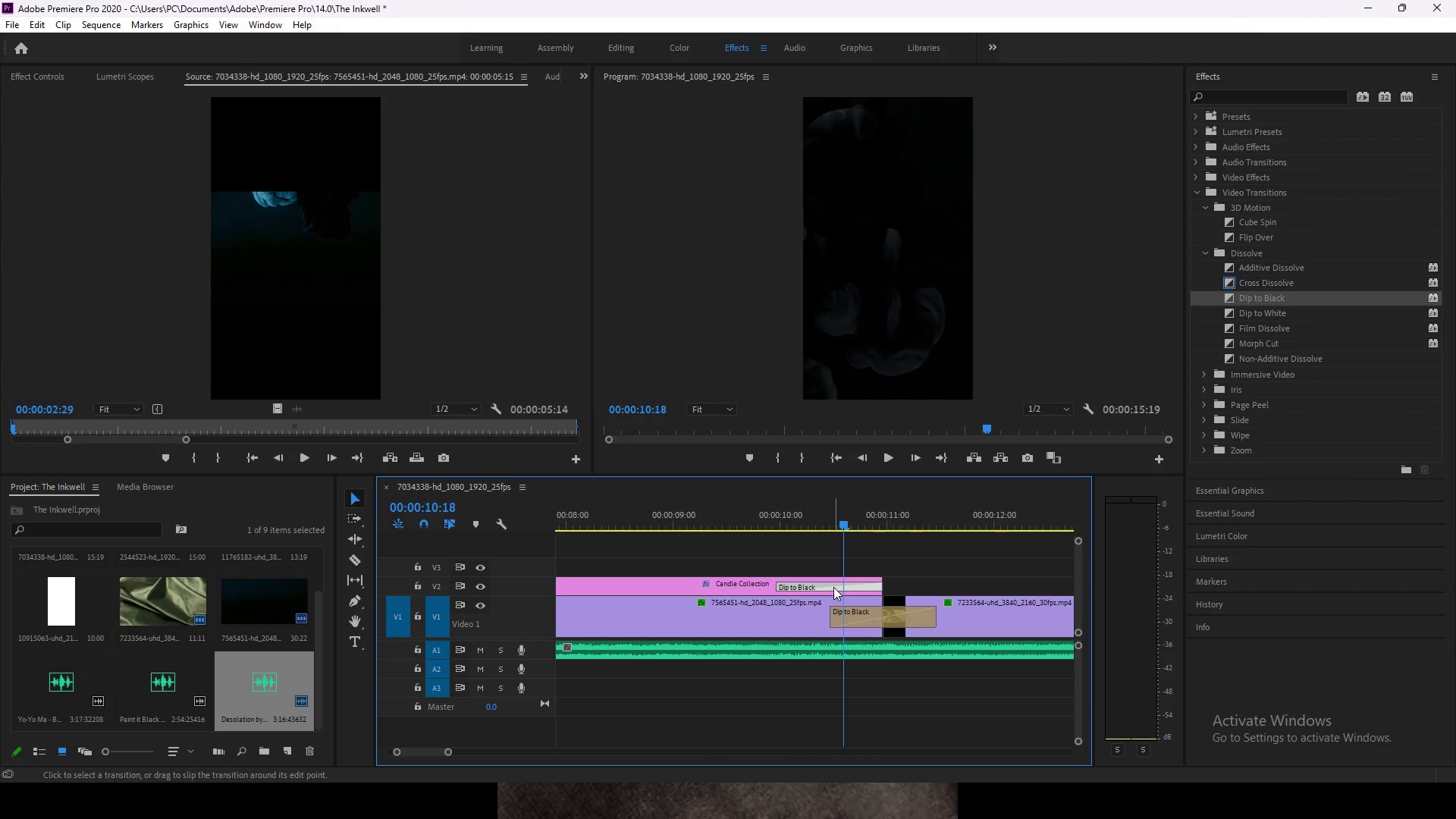 
key(Delete)
 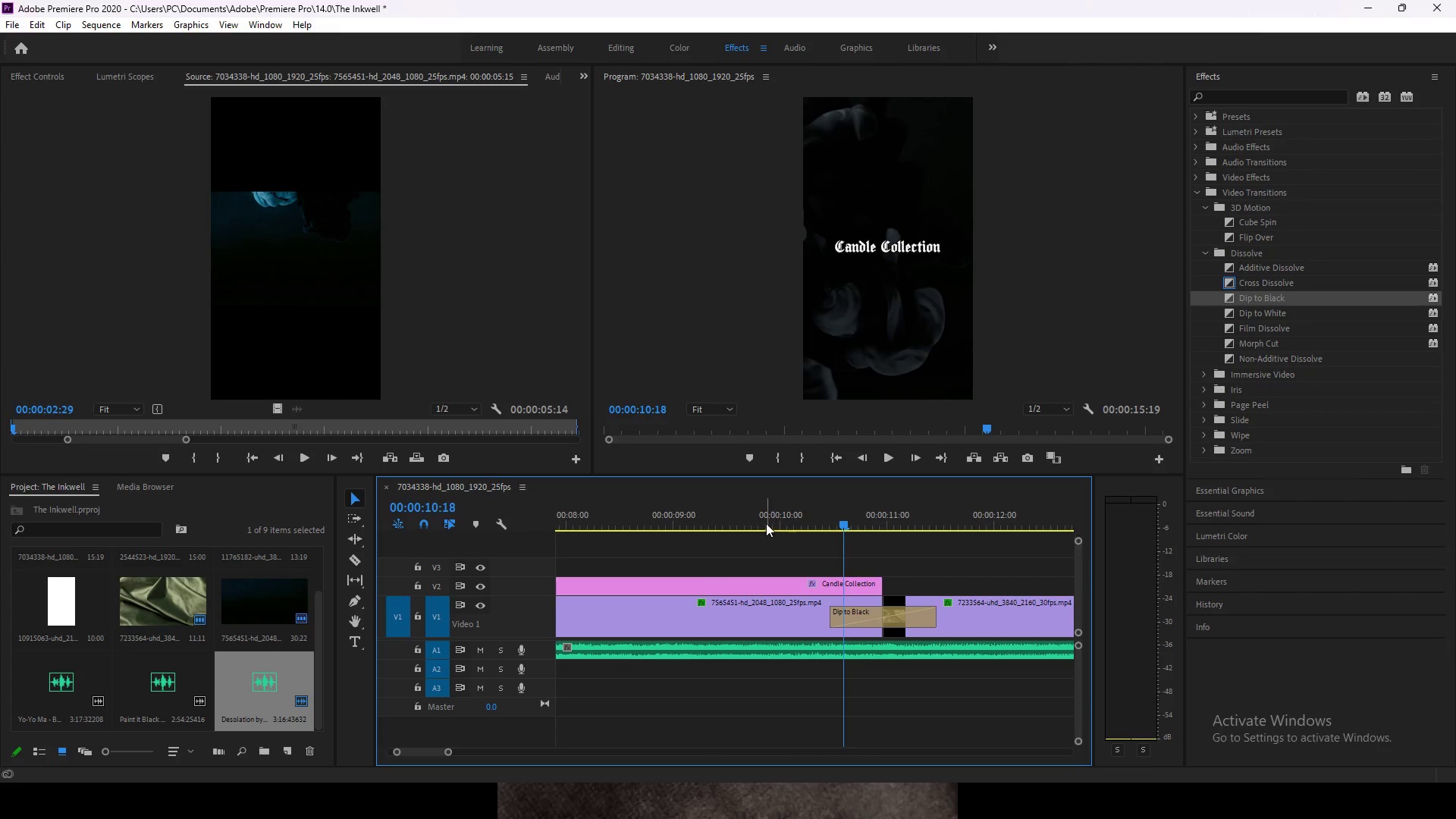 
left_click([759, 522])
 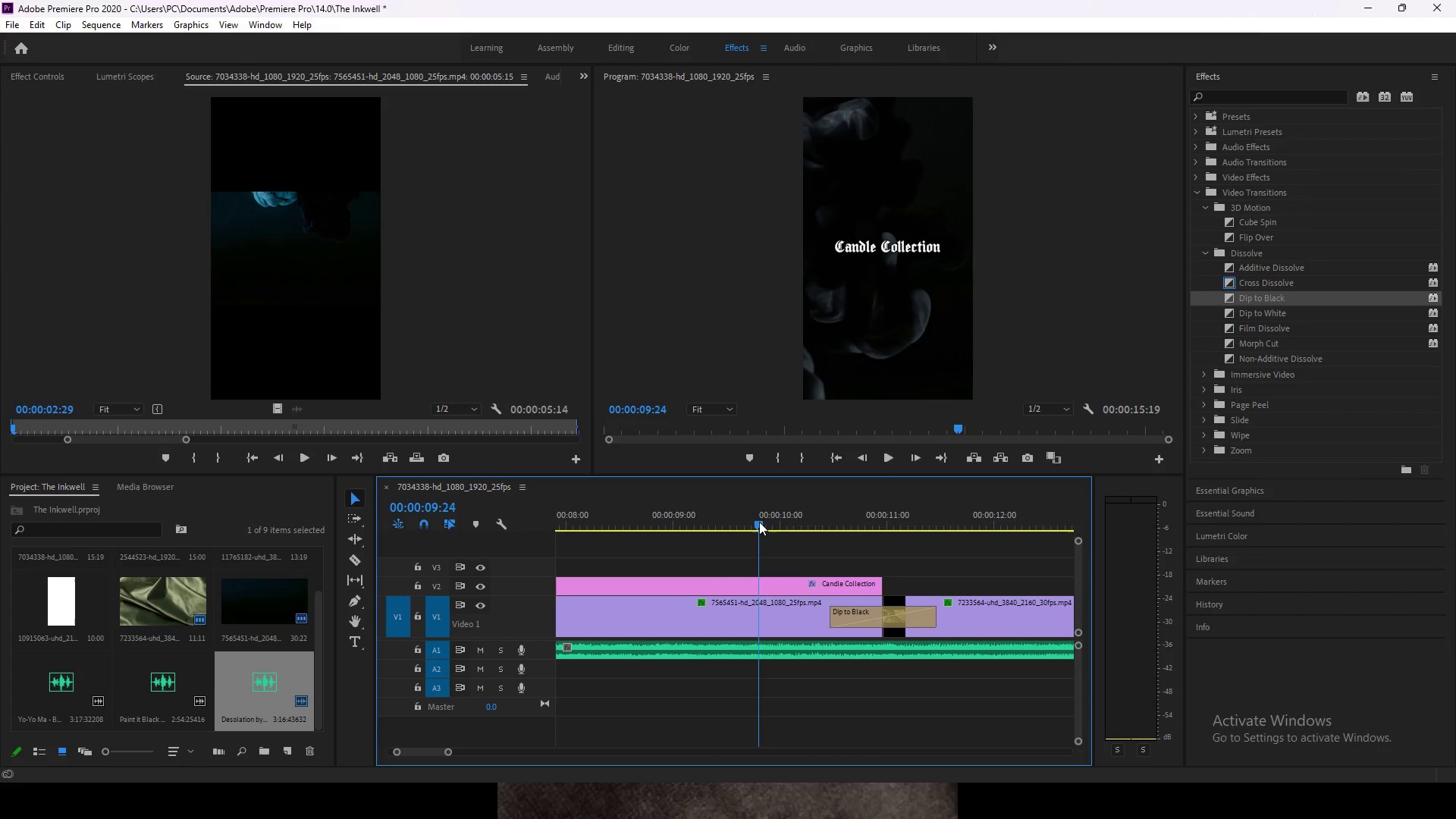 
key(Space)
 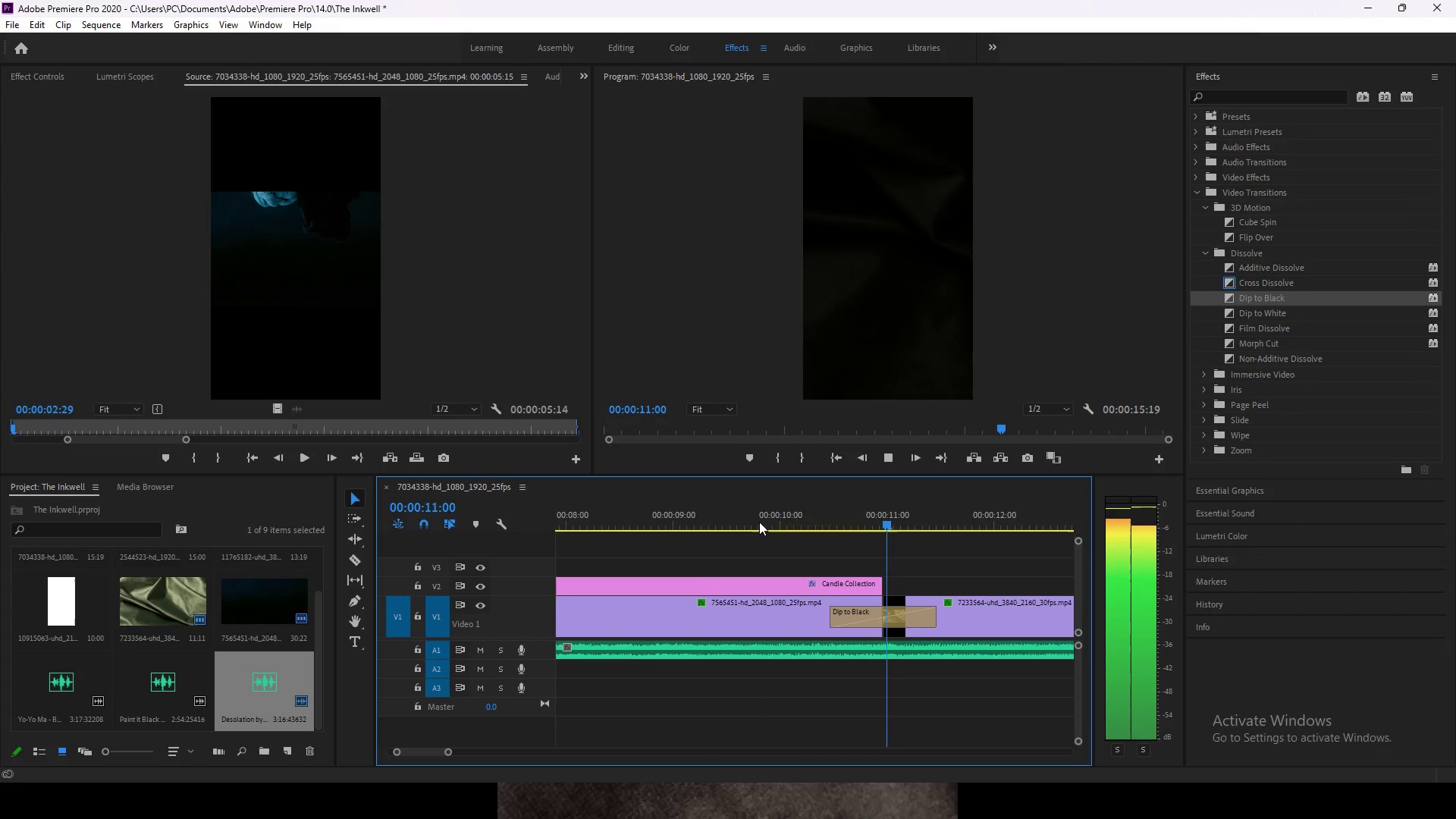 
left_click([759, 522])
 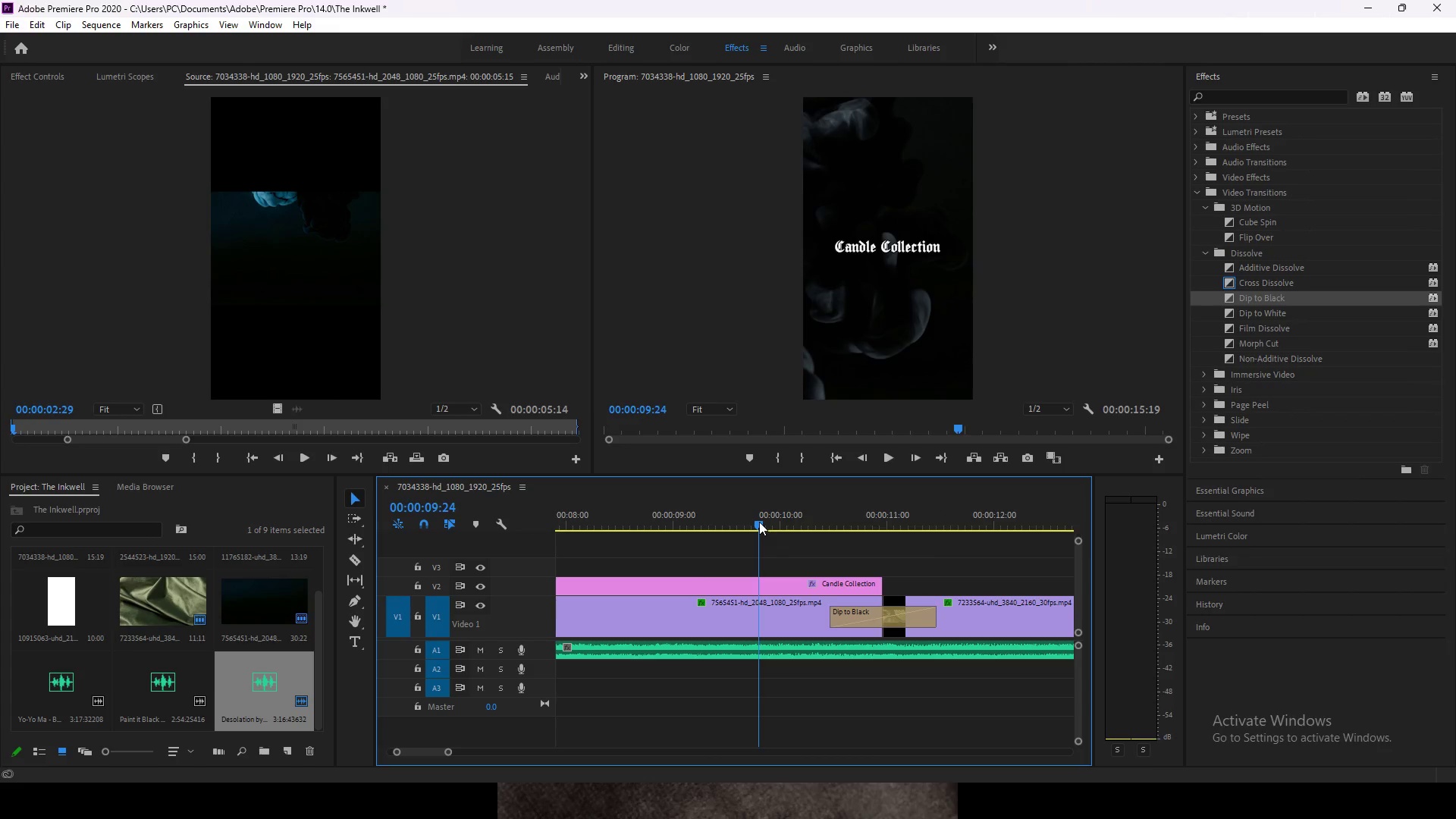 
key(Space)
 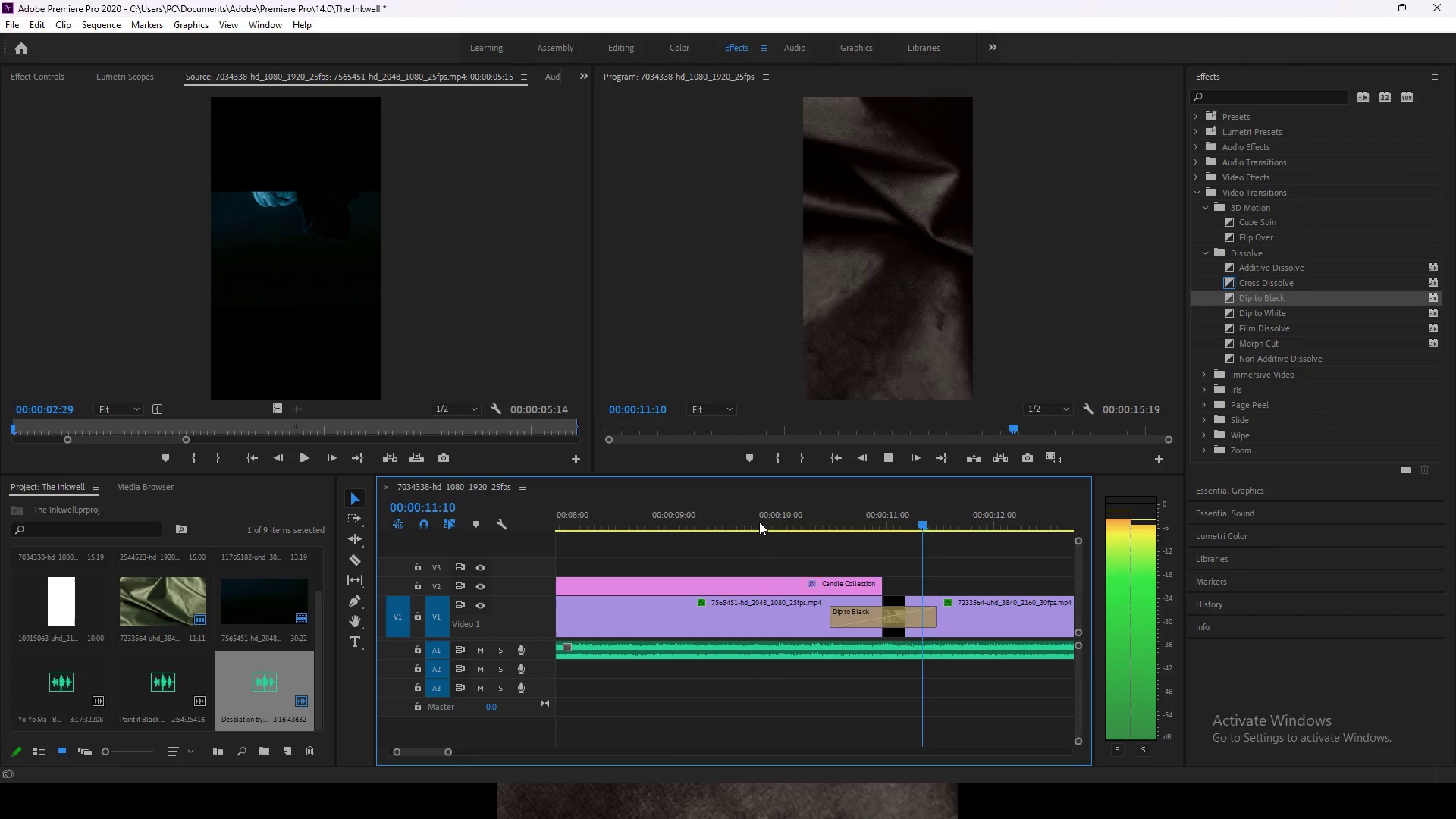 
key(Space)
 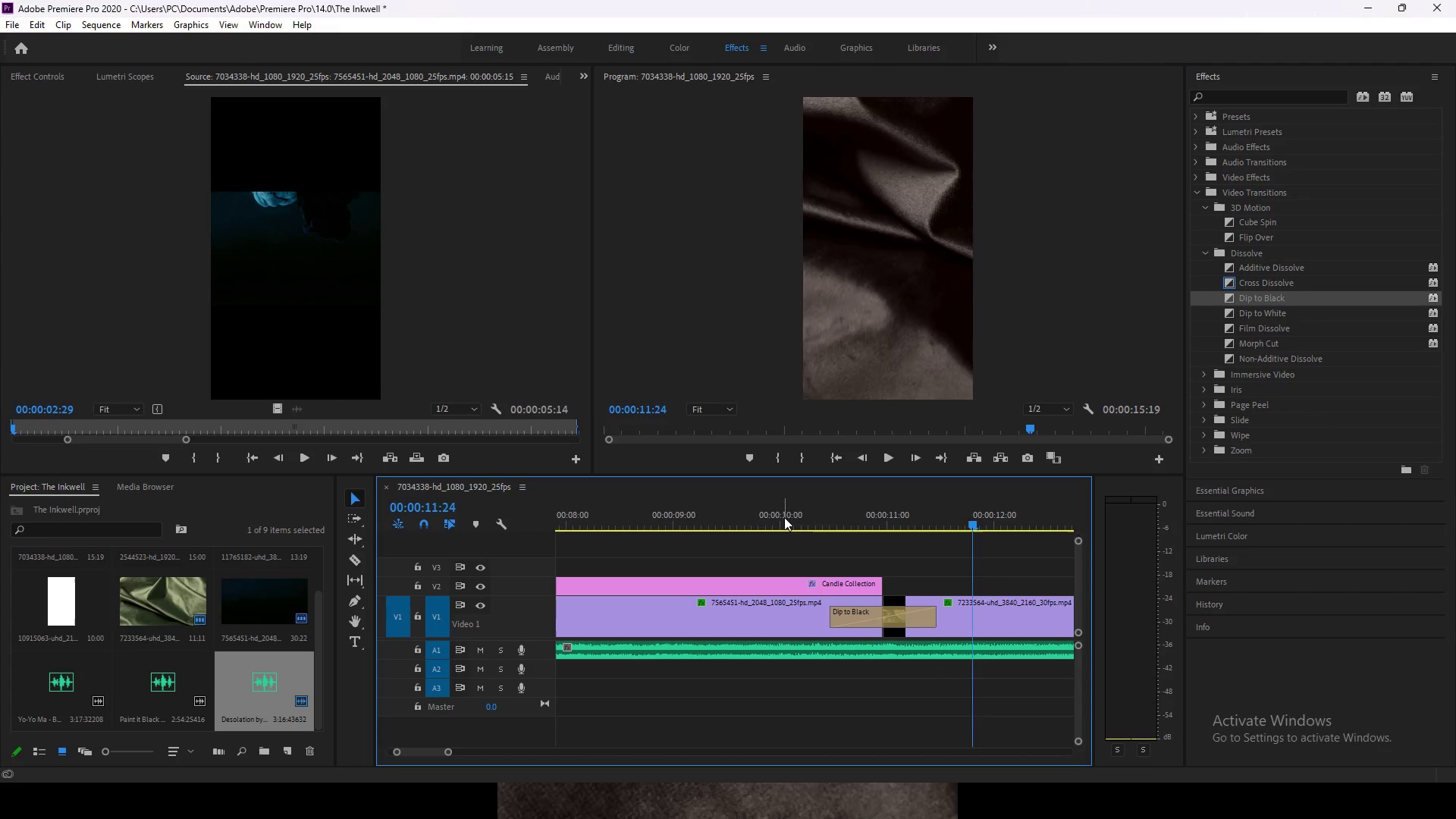 
left_click_drag(start_coordinate=[785, 517], to_coordinate=[817, 519])
 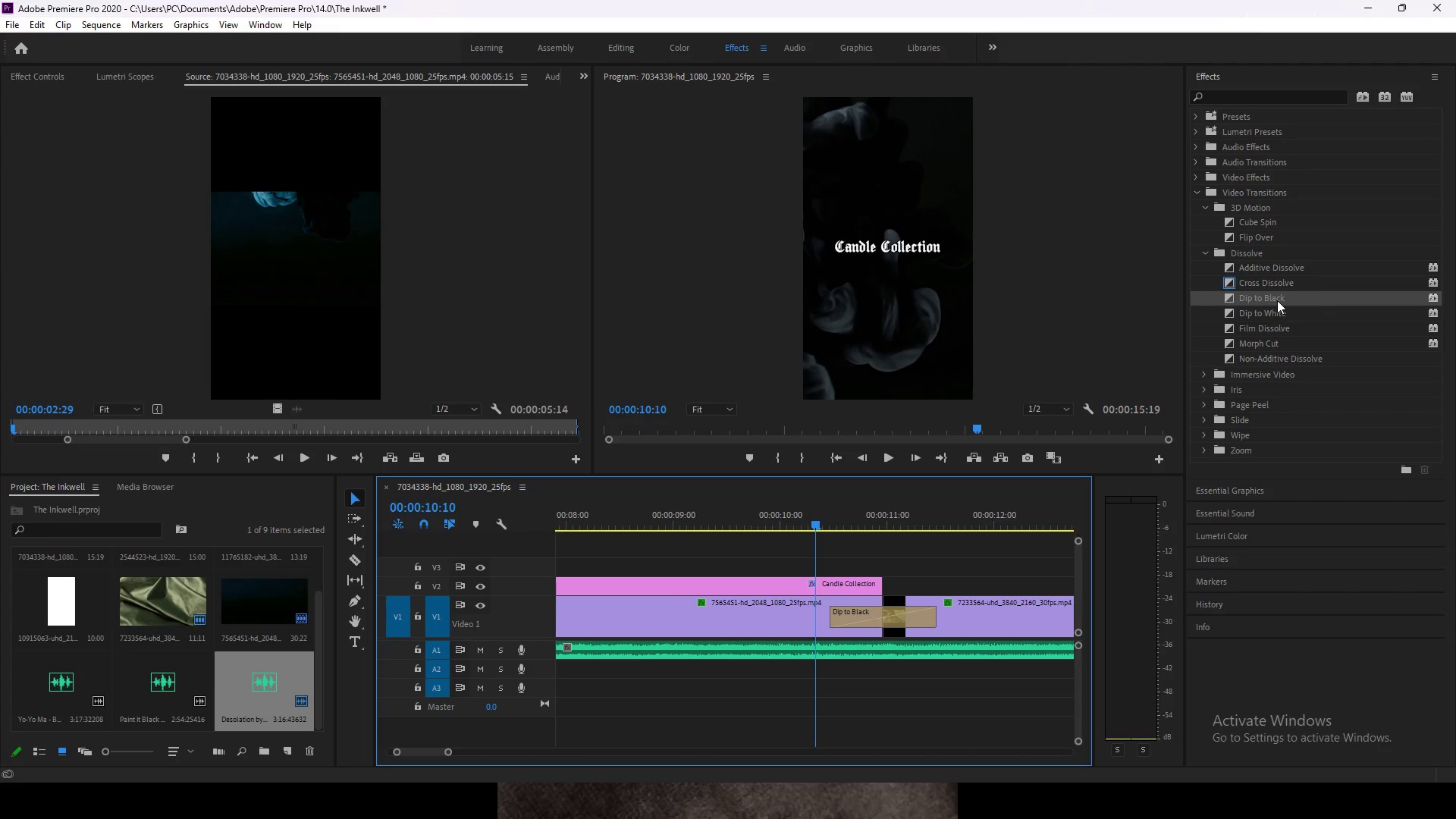 
left_click_drag(start_coordinate=[1273, 293], to_coordinate=[880, 591])
 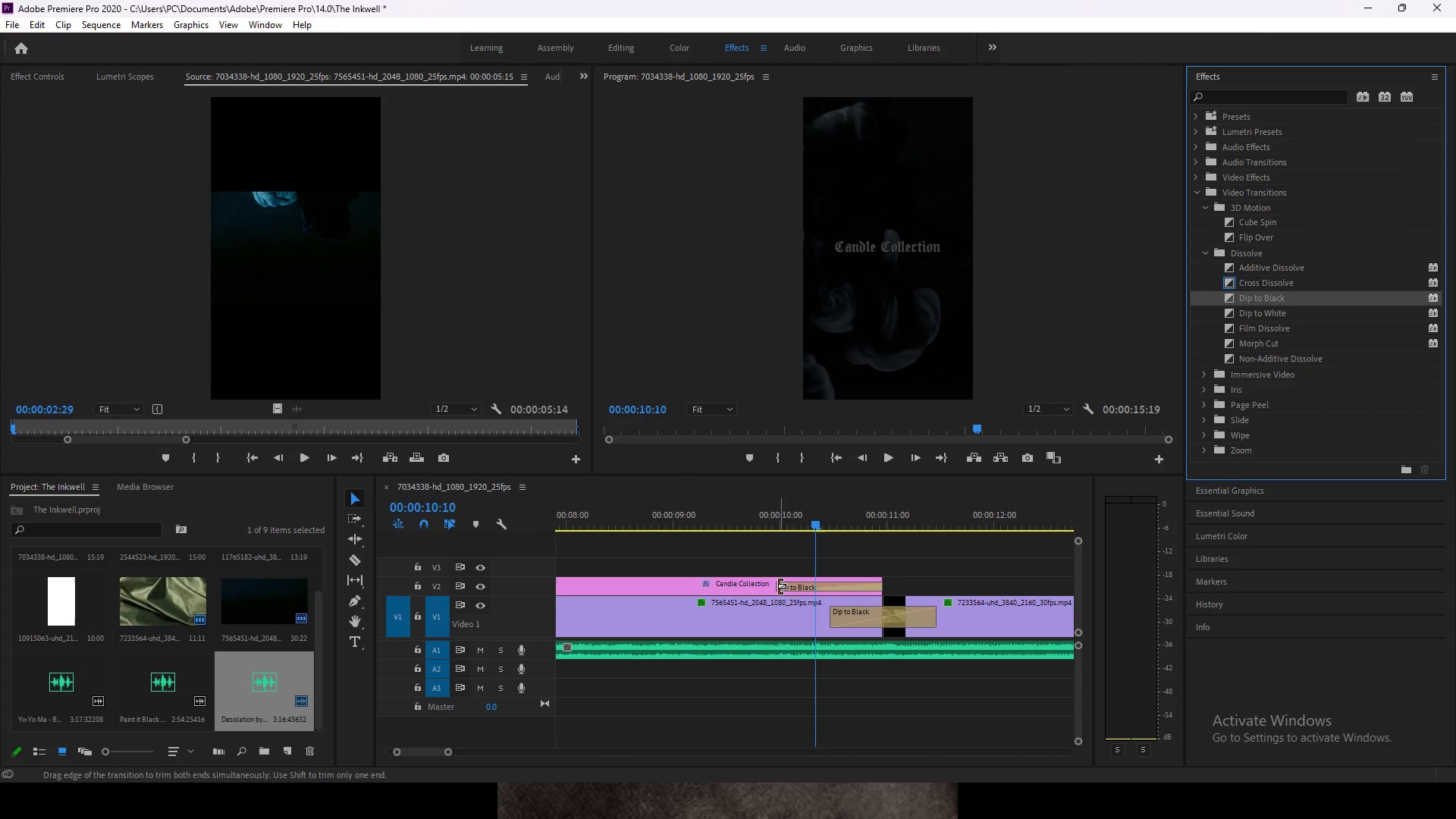 
left_click_drag(start_coordinate=[777, 585], to_coordinate=[833, 586])
 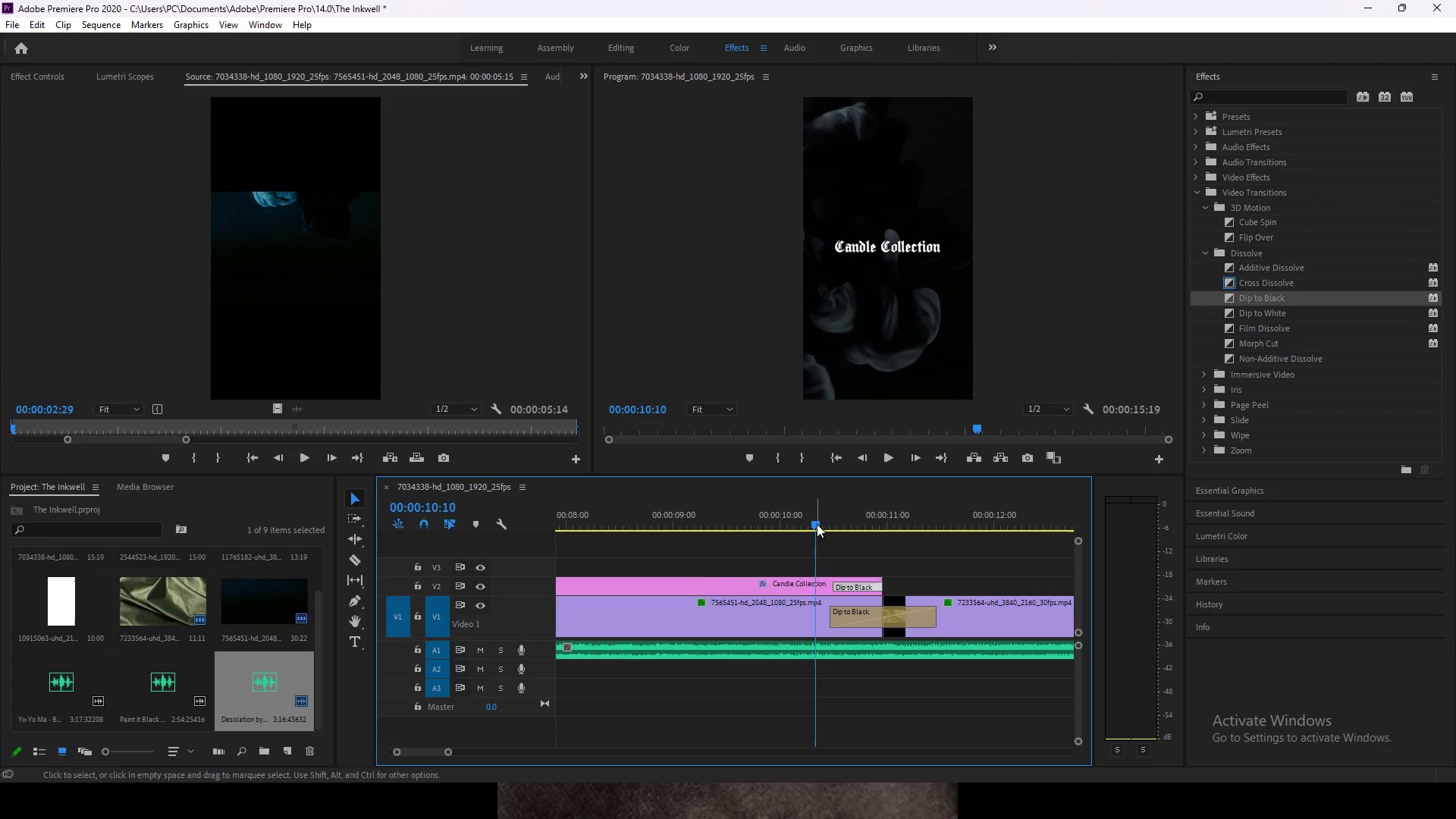 
left_click_drag(start_coordinate=[808, 523], to_coordinate=[861, 542])
 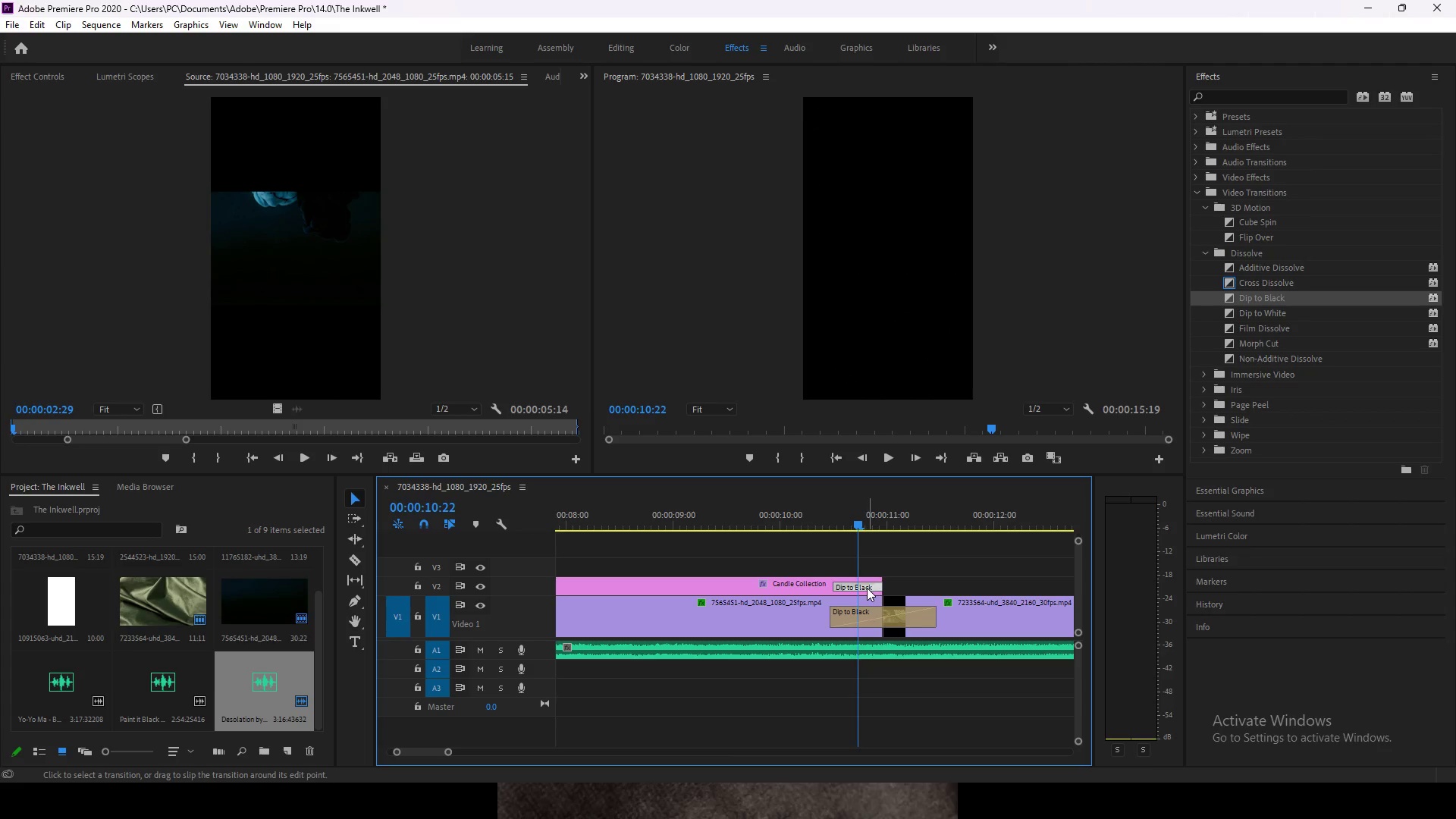 
key(Delete)
 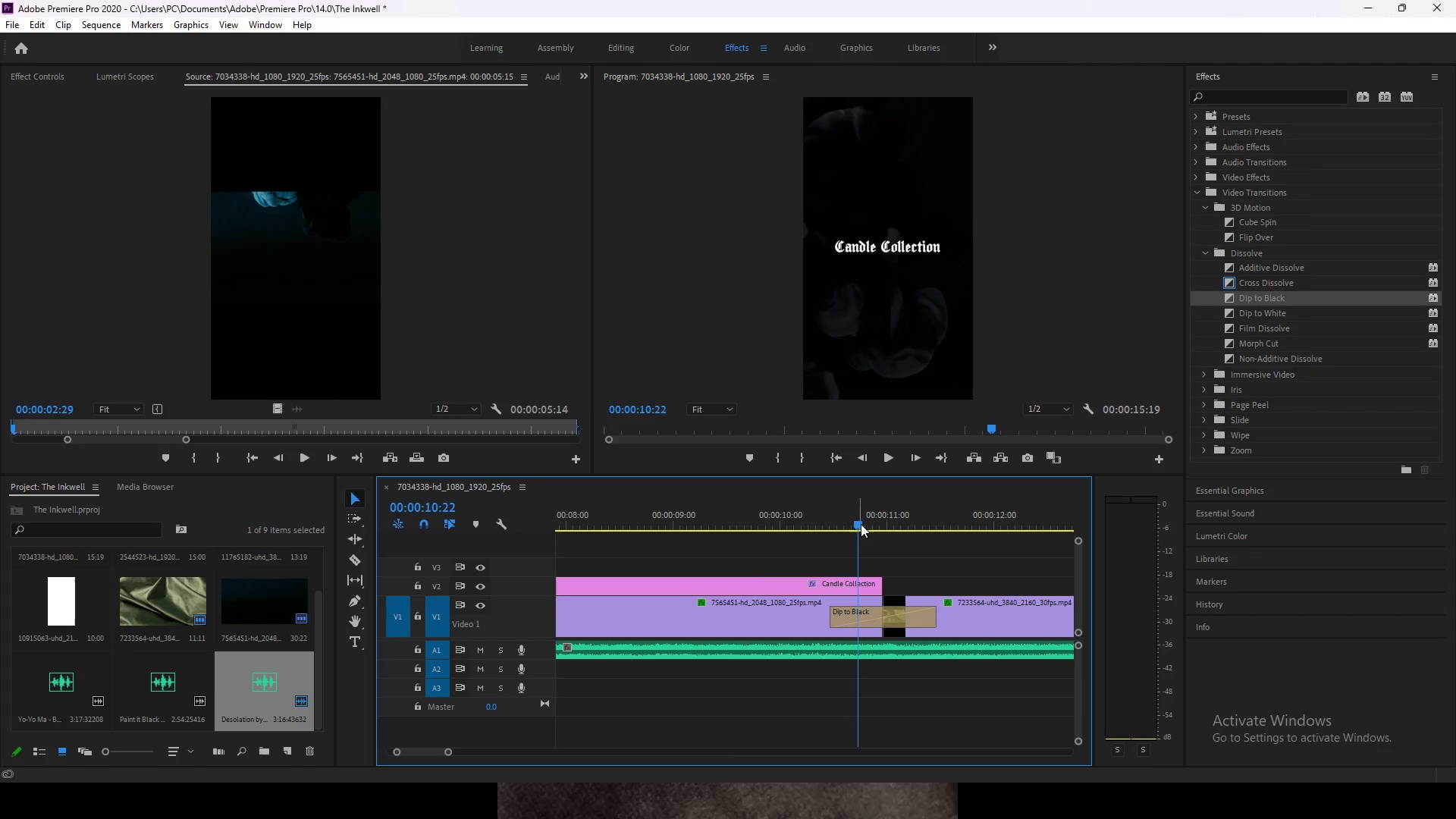 
left_click_drag(start_coordinate=[861, 524], to_coordinate=[991, 561])
 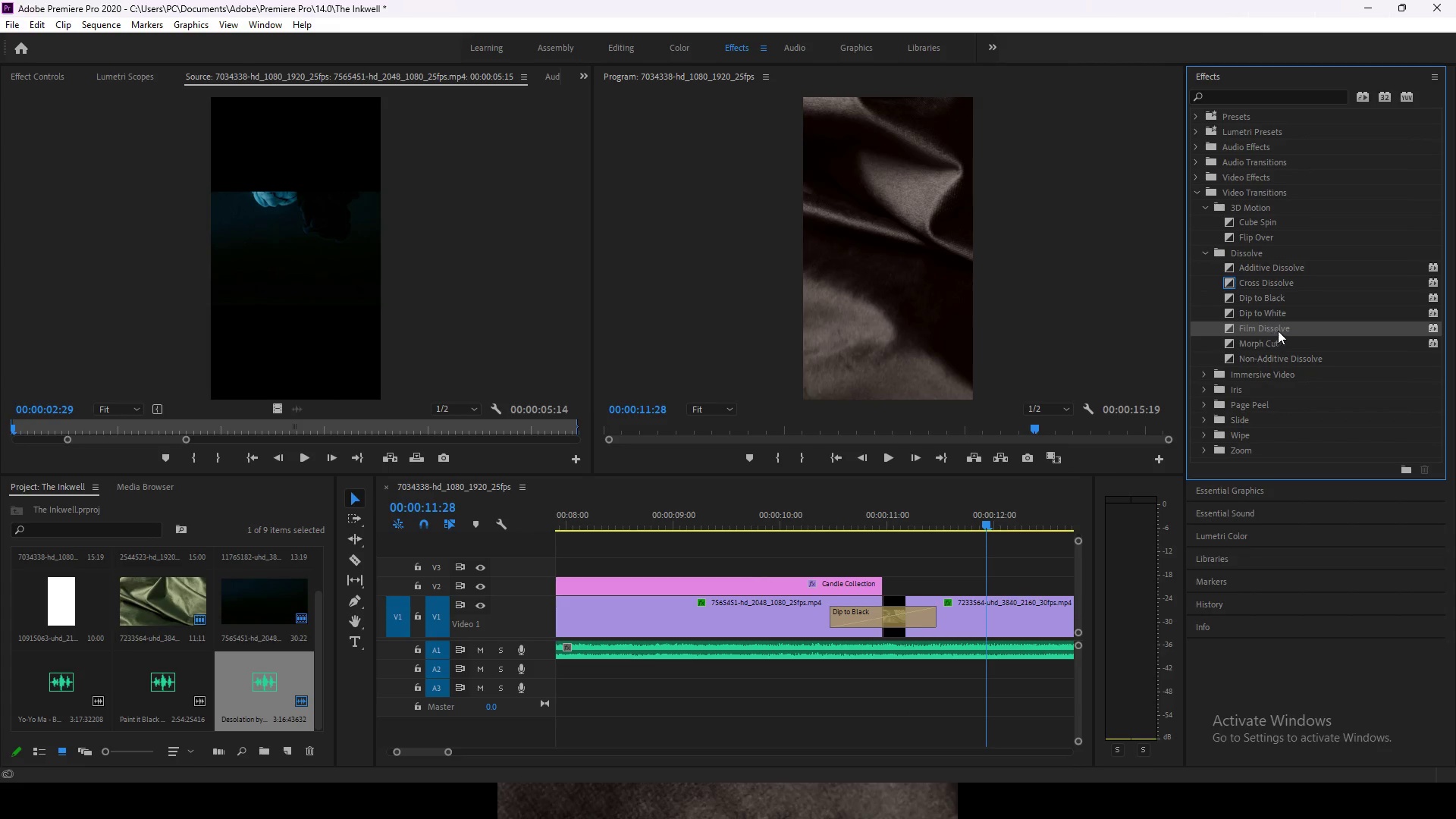 
left_click([1282, 359])
 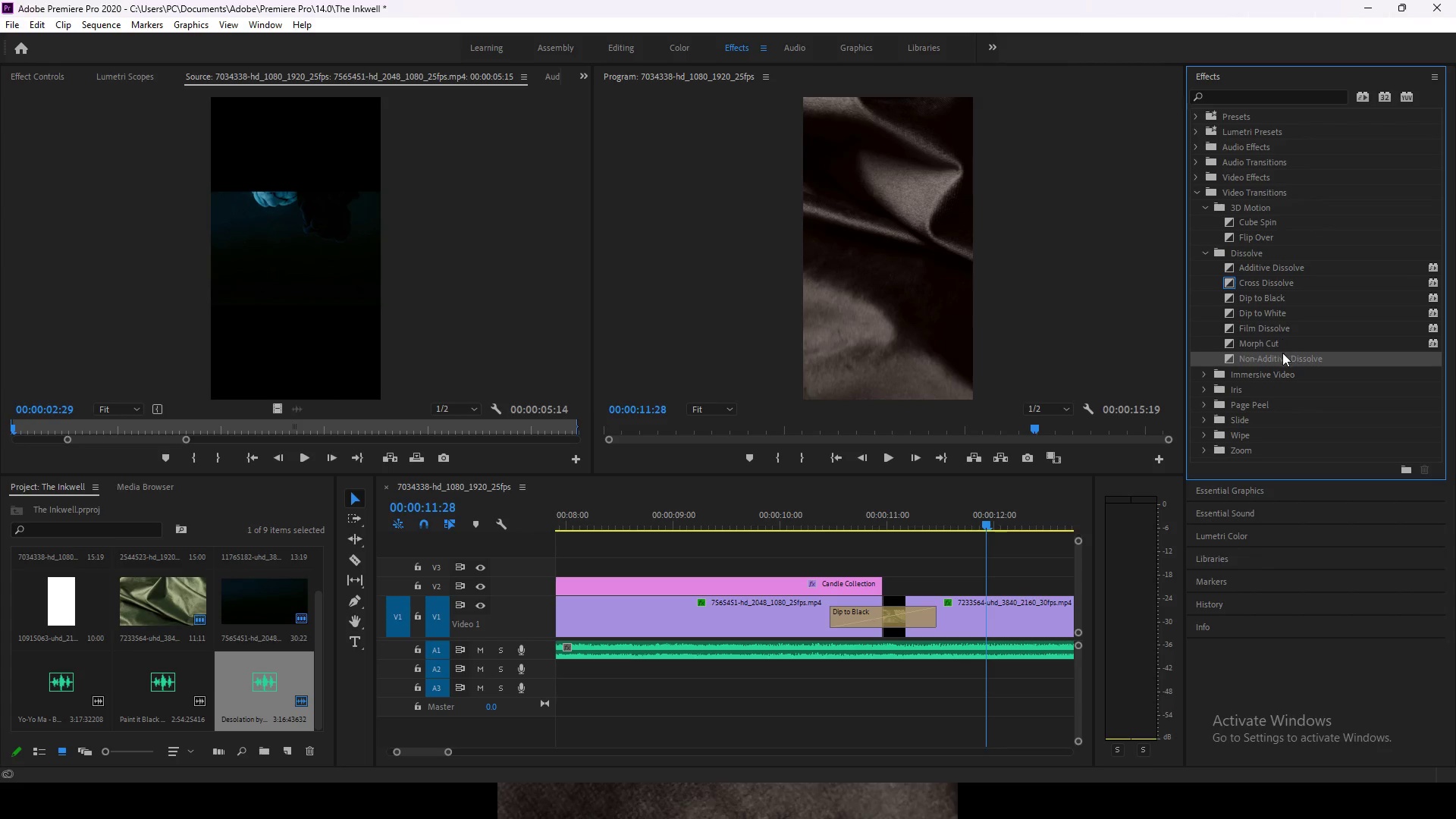 
left_click_drag(start_coordinate=[1282, 358], to_coordinate=[874, 585])
 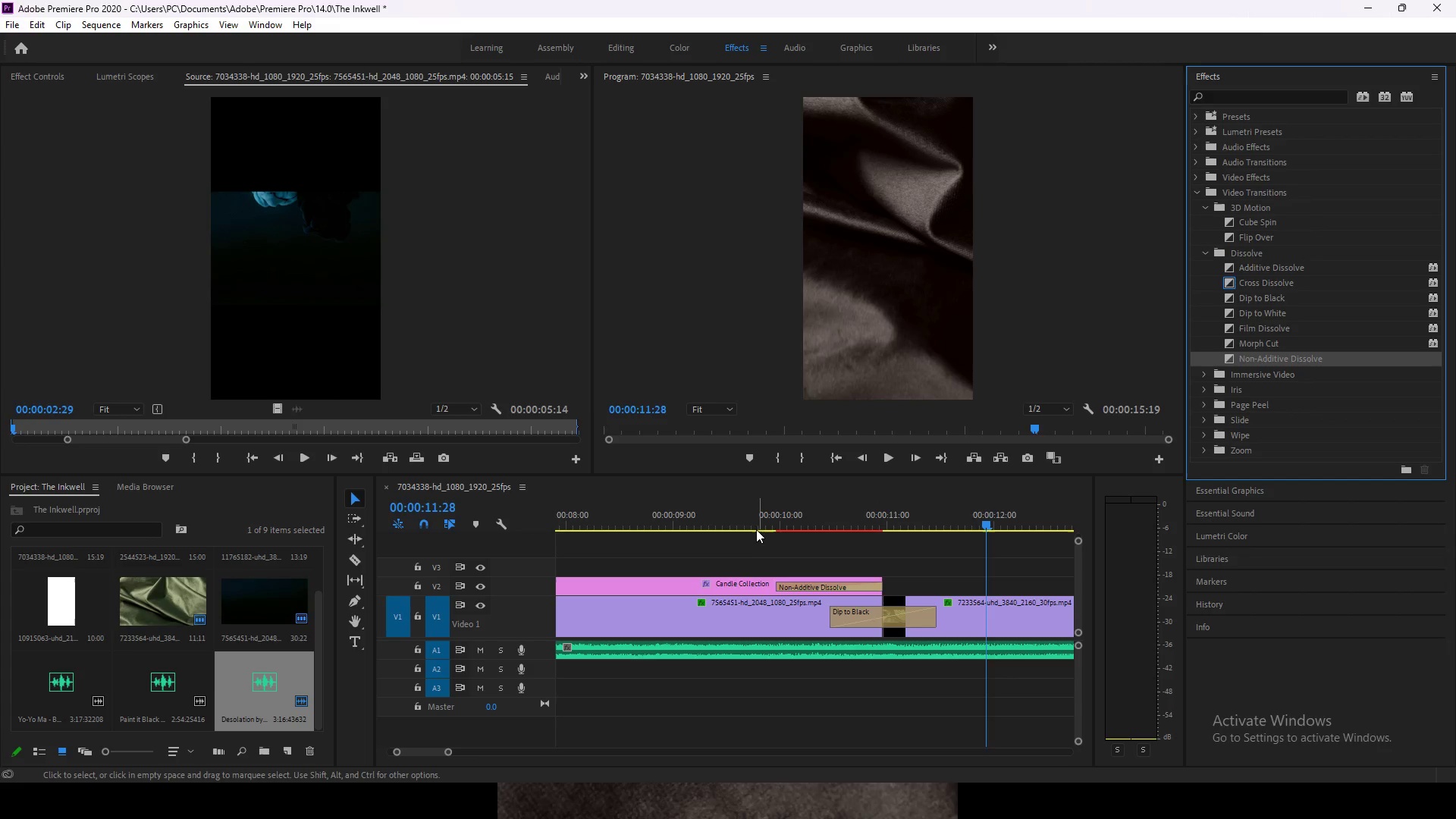 
left_click_drag(start_coordinate=[755, 527], to_coordinate=[741, 542])
 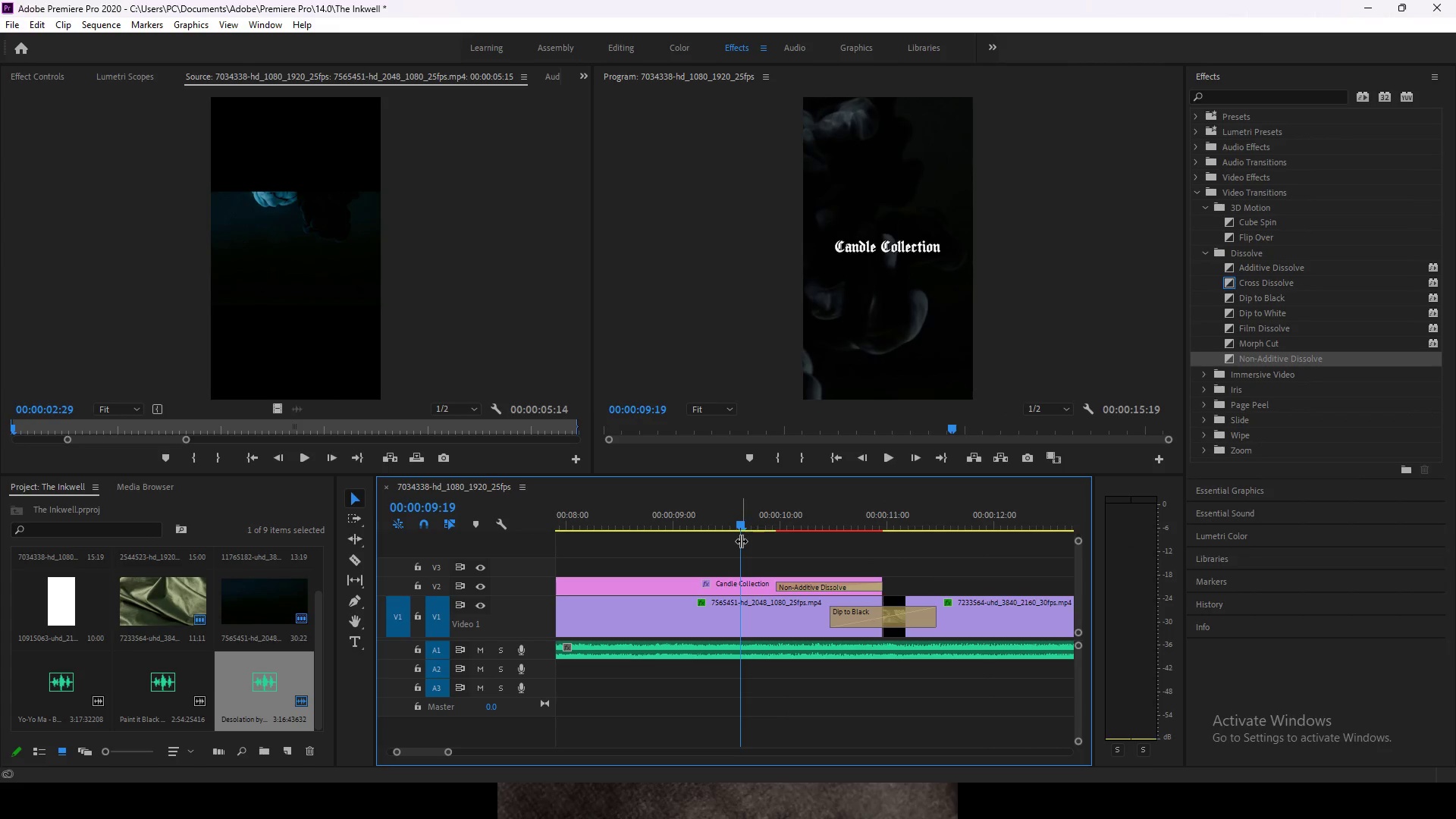 
key(Space)
 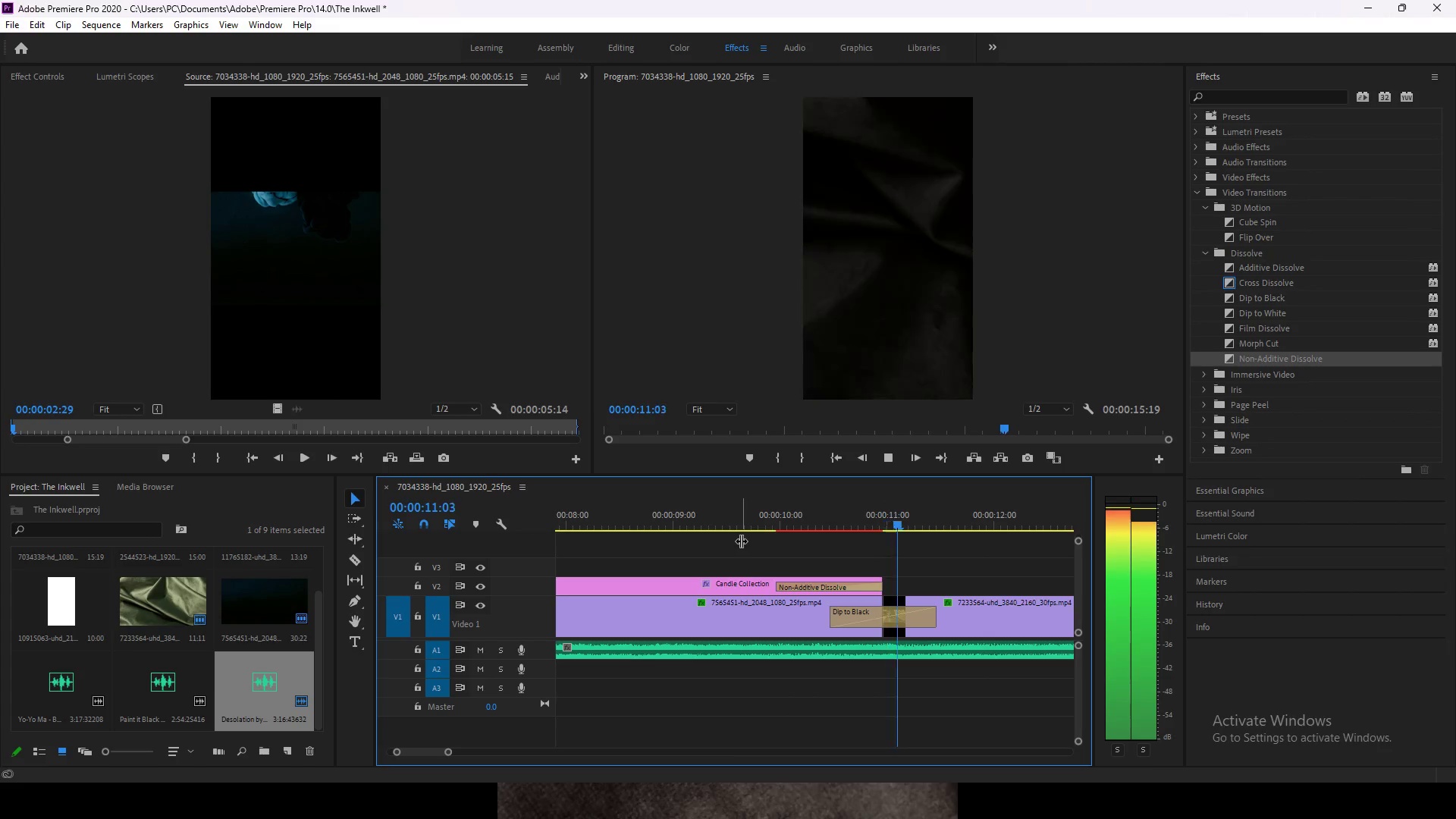 
key(Space)
 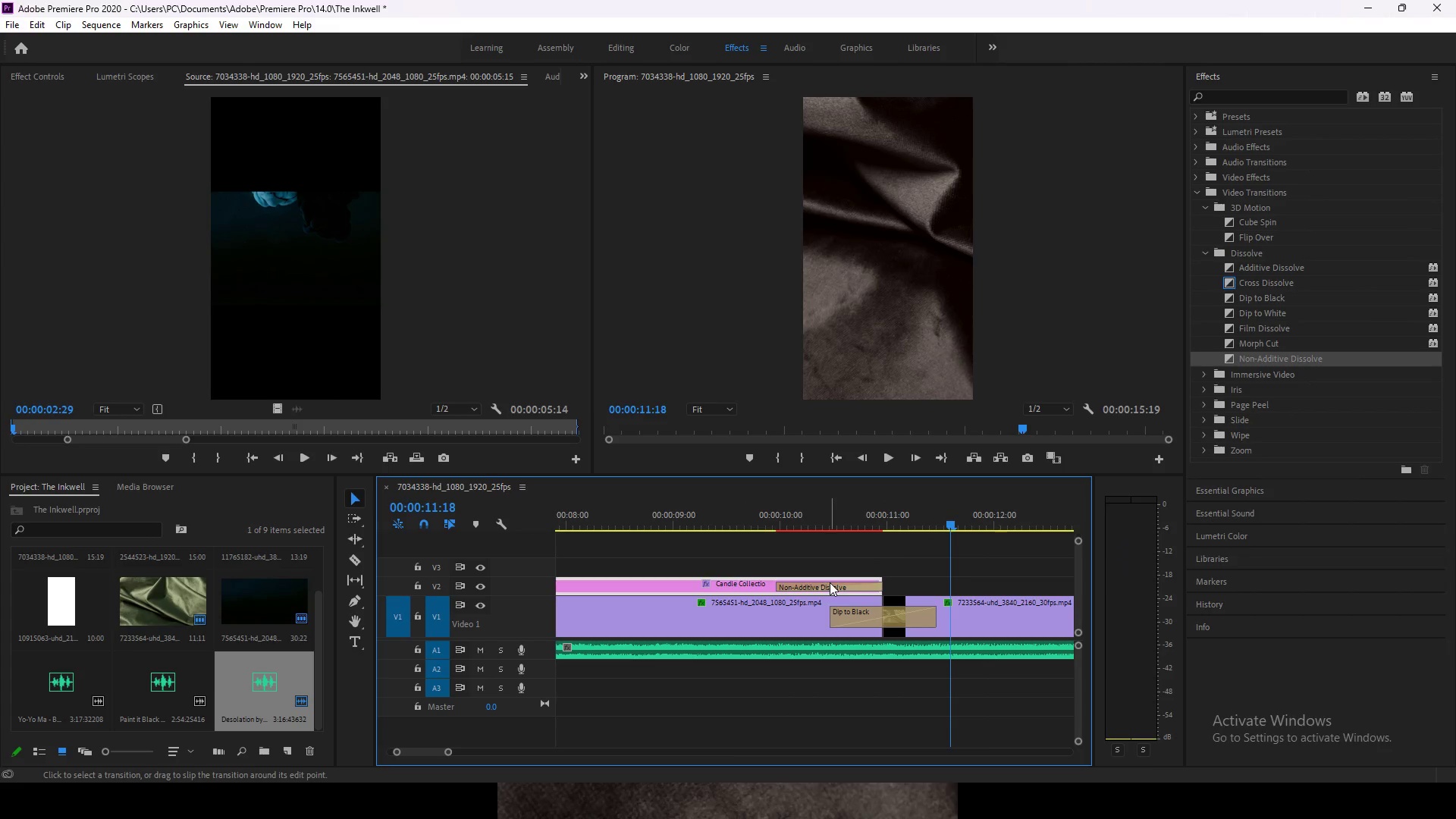 
left_click([836, 584])
 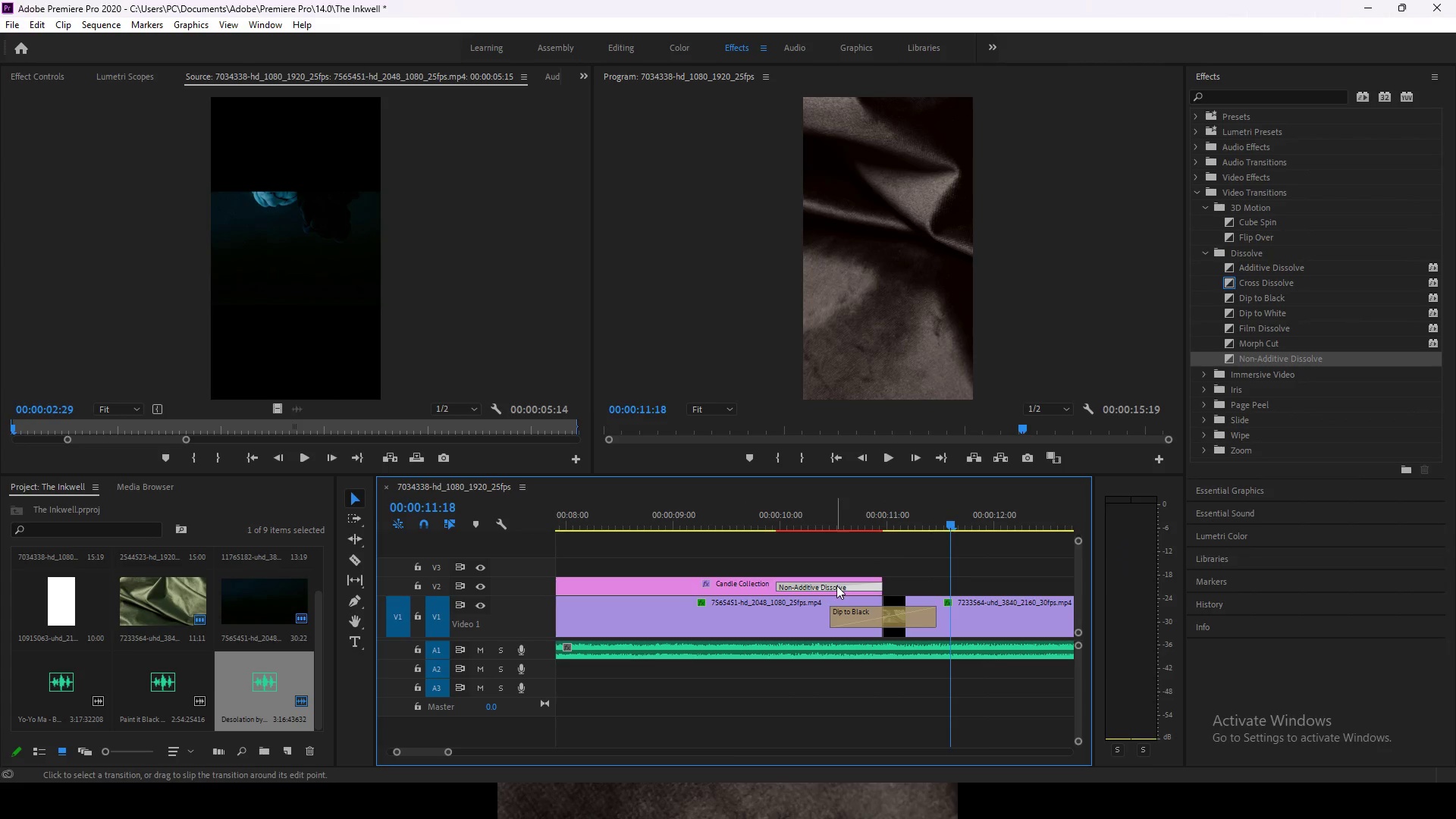 
key(Delete)
 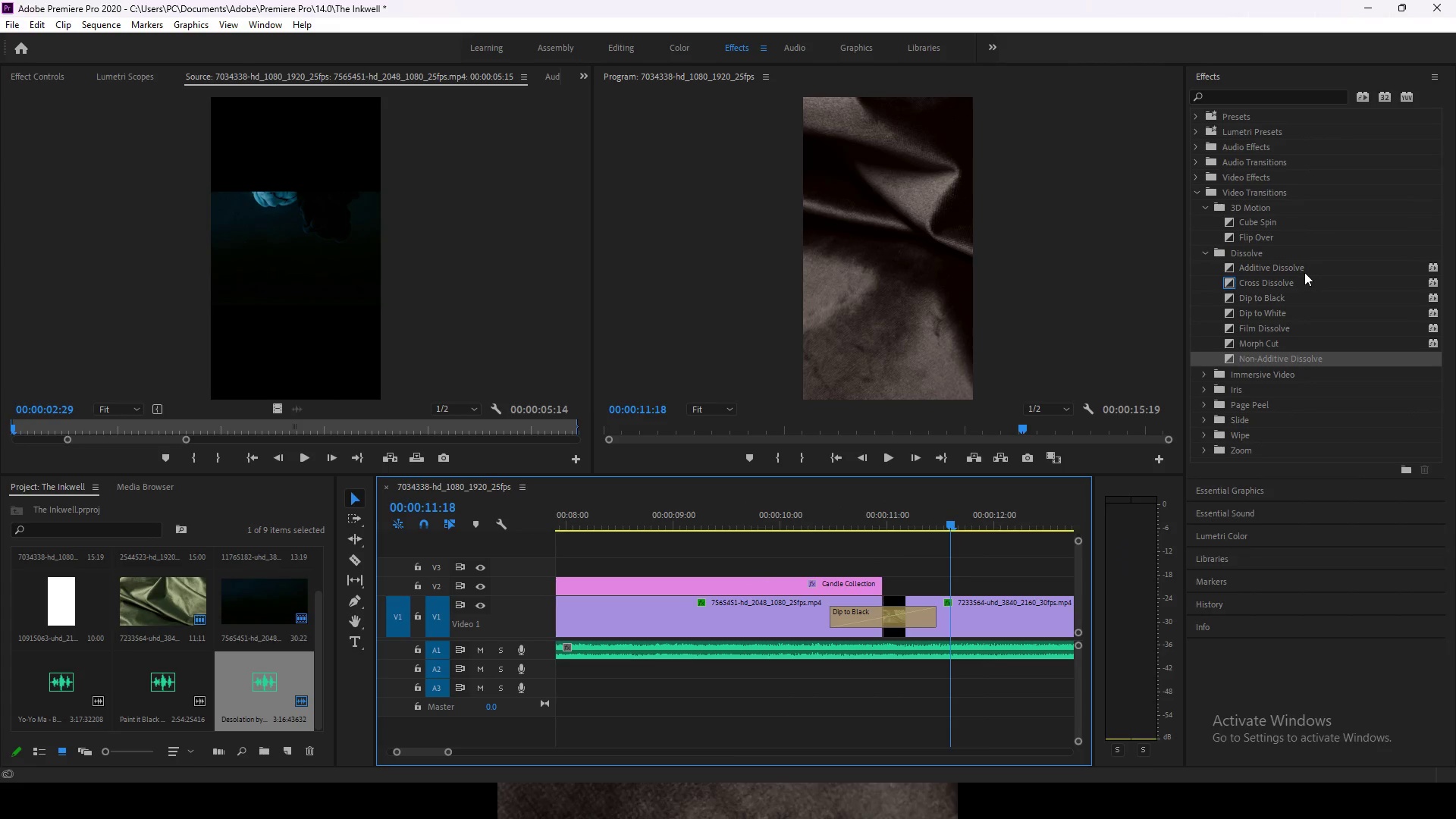 
left_click([1299, 269])
 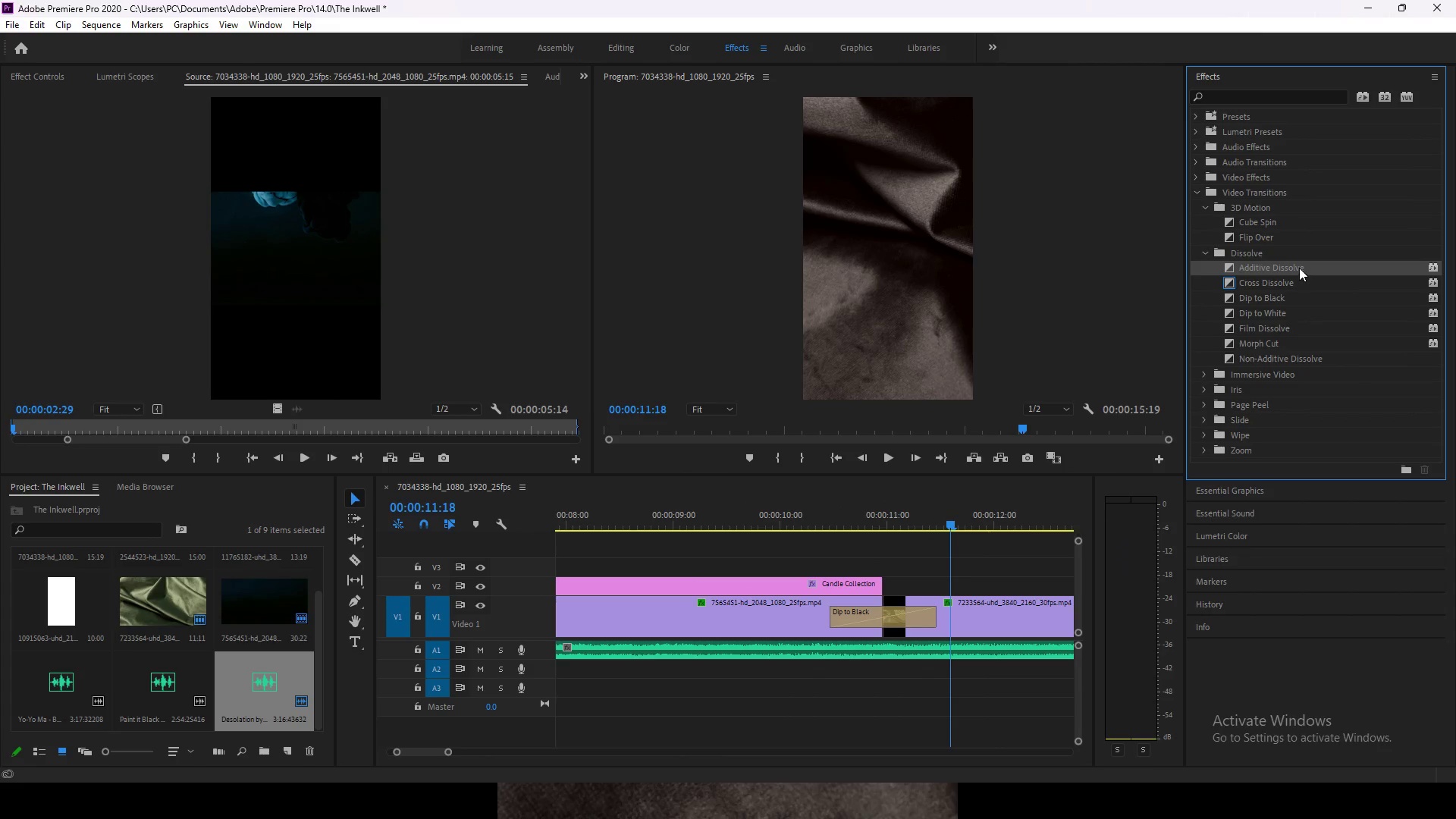 
left_click_drag(start_coordinate=[1298, 268], to_coordinate=[846, 586])
 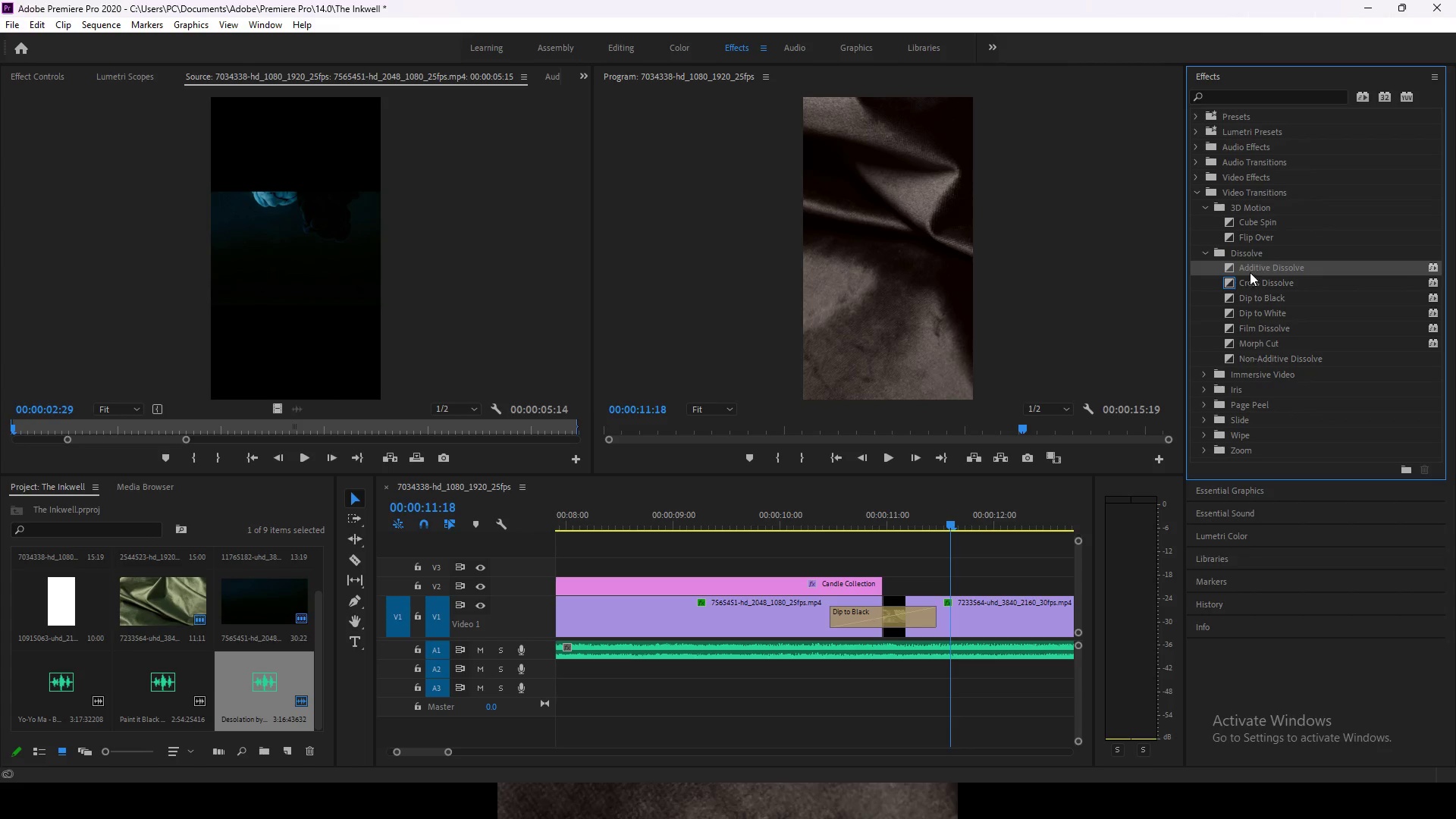 
left_click_drag(start_coordinate=[1254, 268], to_coordinate=[846, 583])
 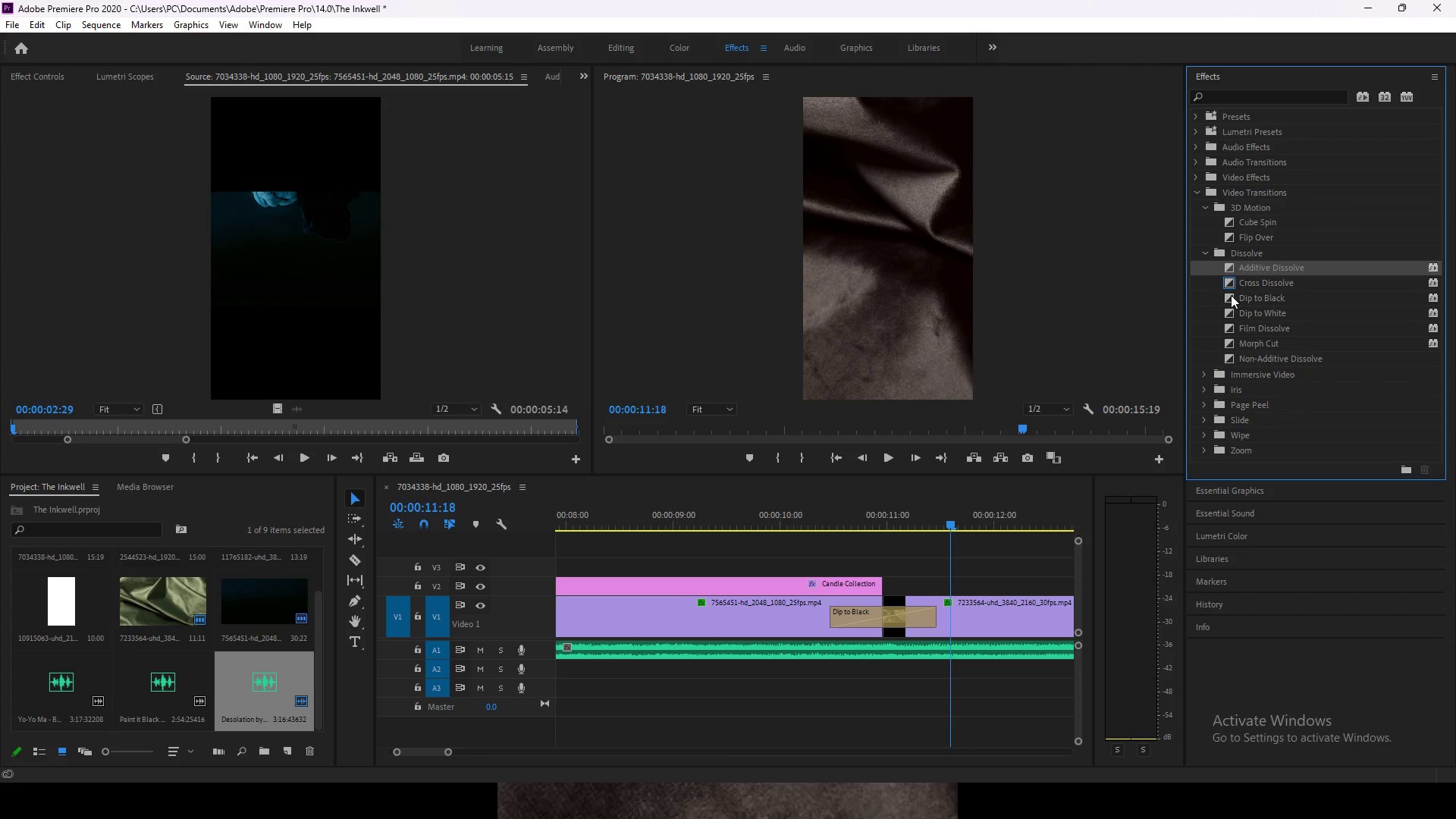 
left_click([1255, 286])
 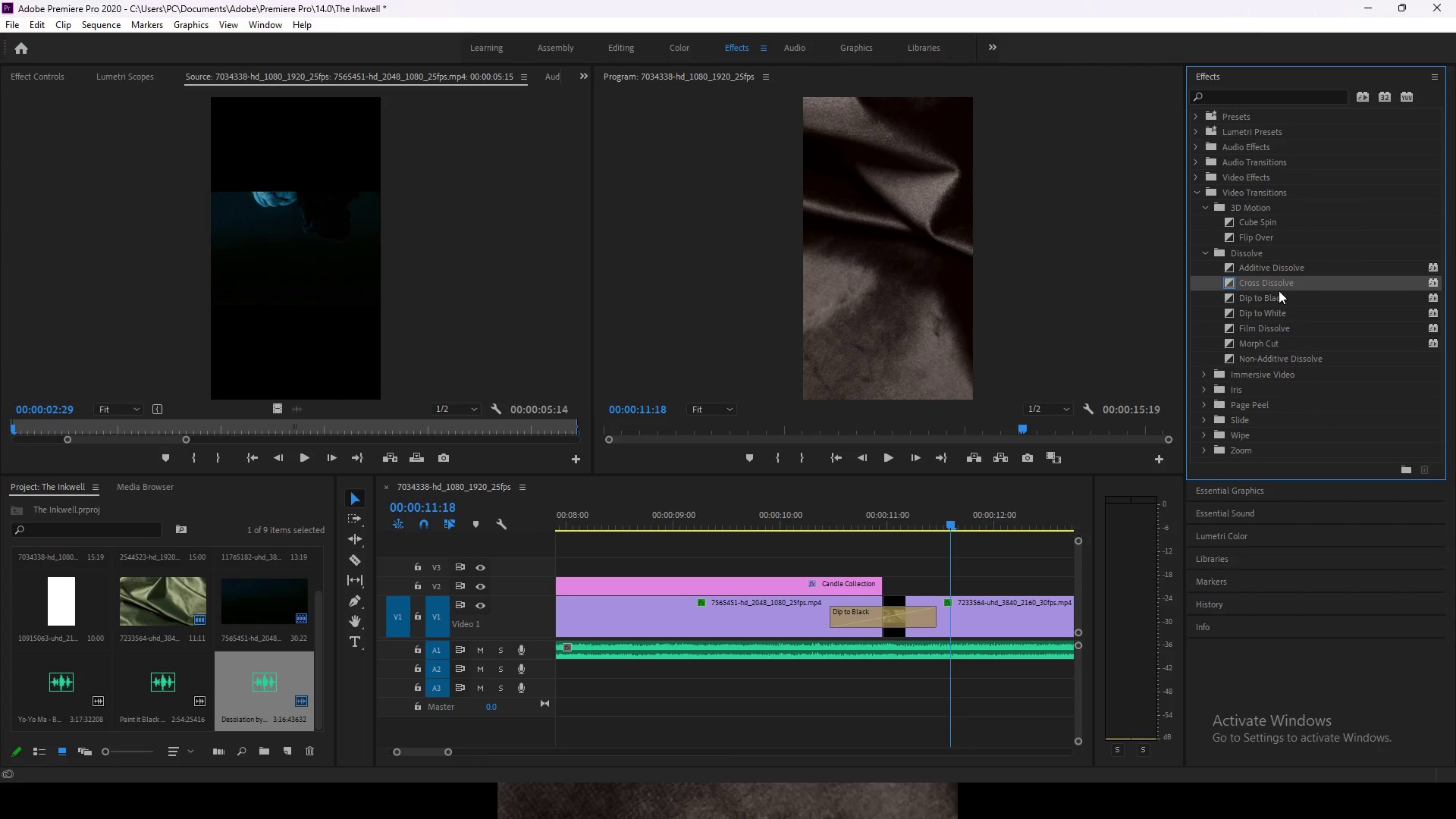 
left_click_drag(start_coordinate=[1282, 284], to_coordinate=[858, 585])
 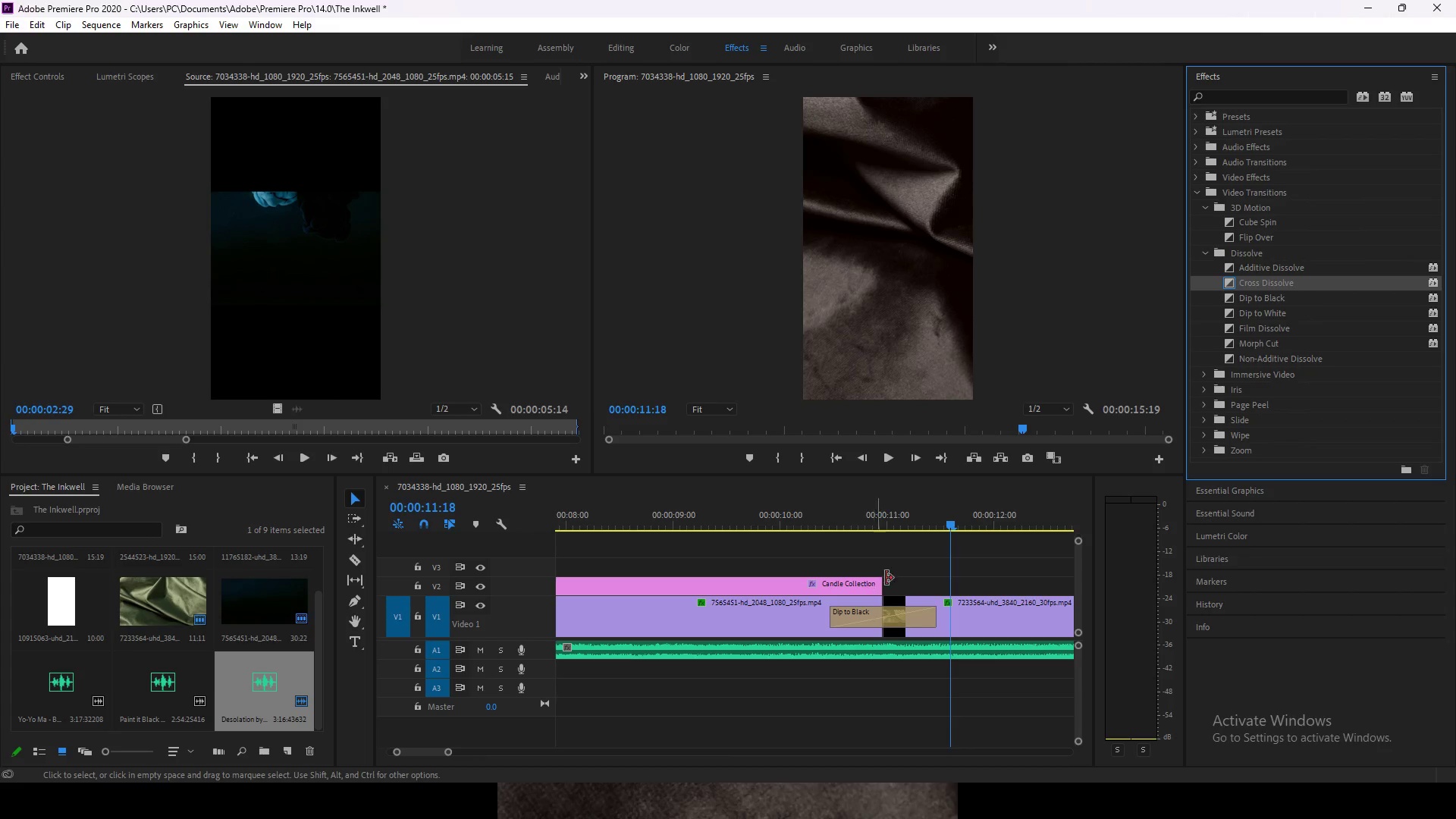 
left_click([897, 570])
 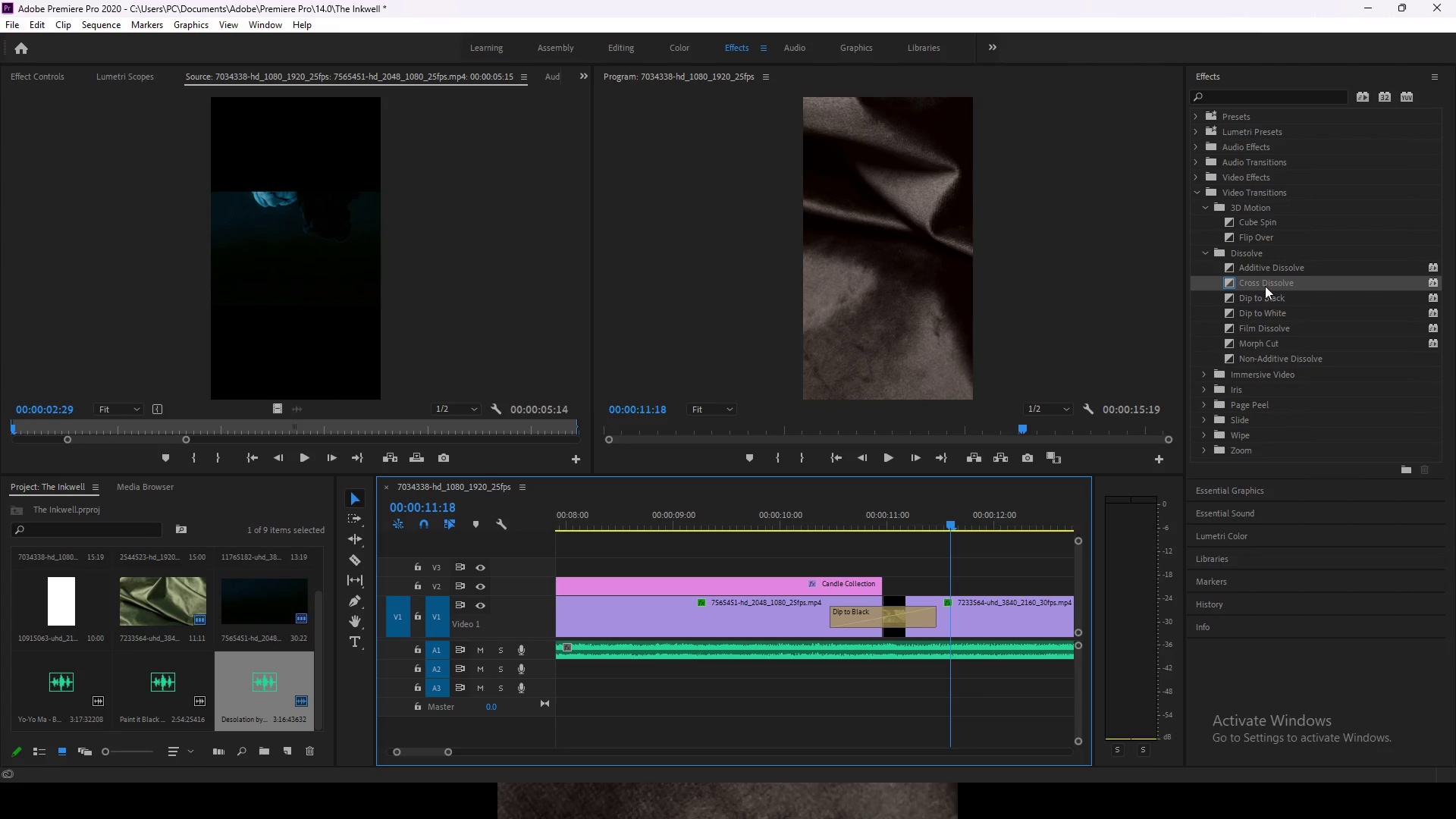 
left_click_drag(start_coordinate=[1265, 283], to_coordinate=[877, 580])
 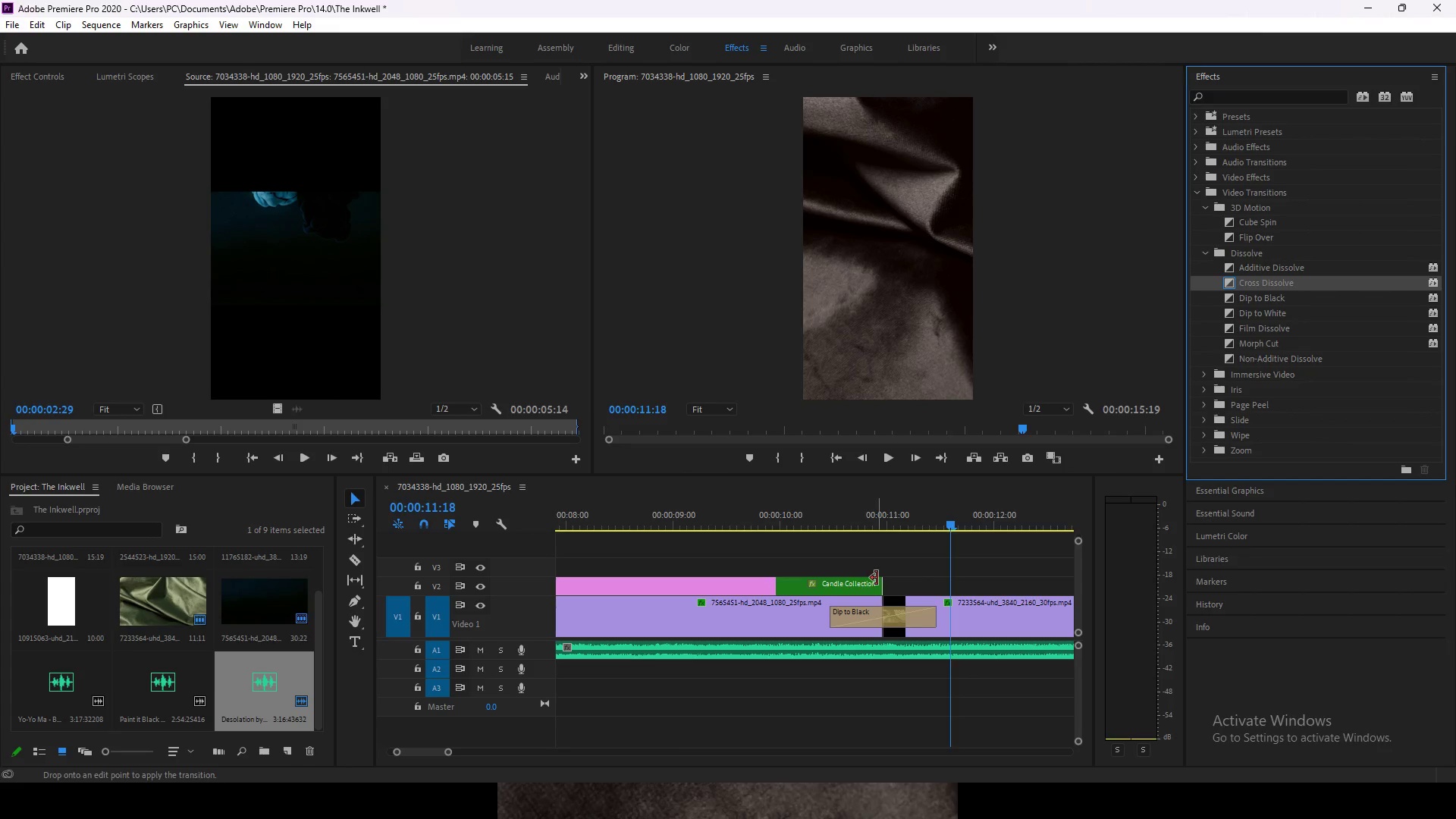 
left_click([744, 518])
 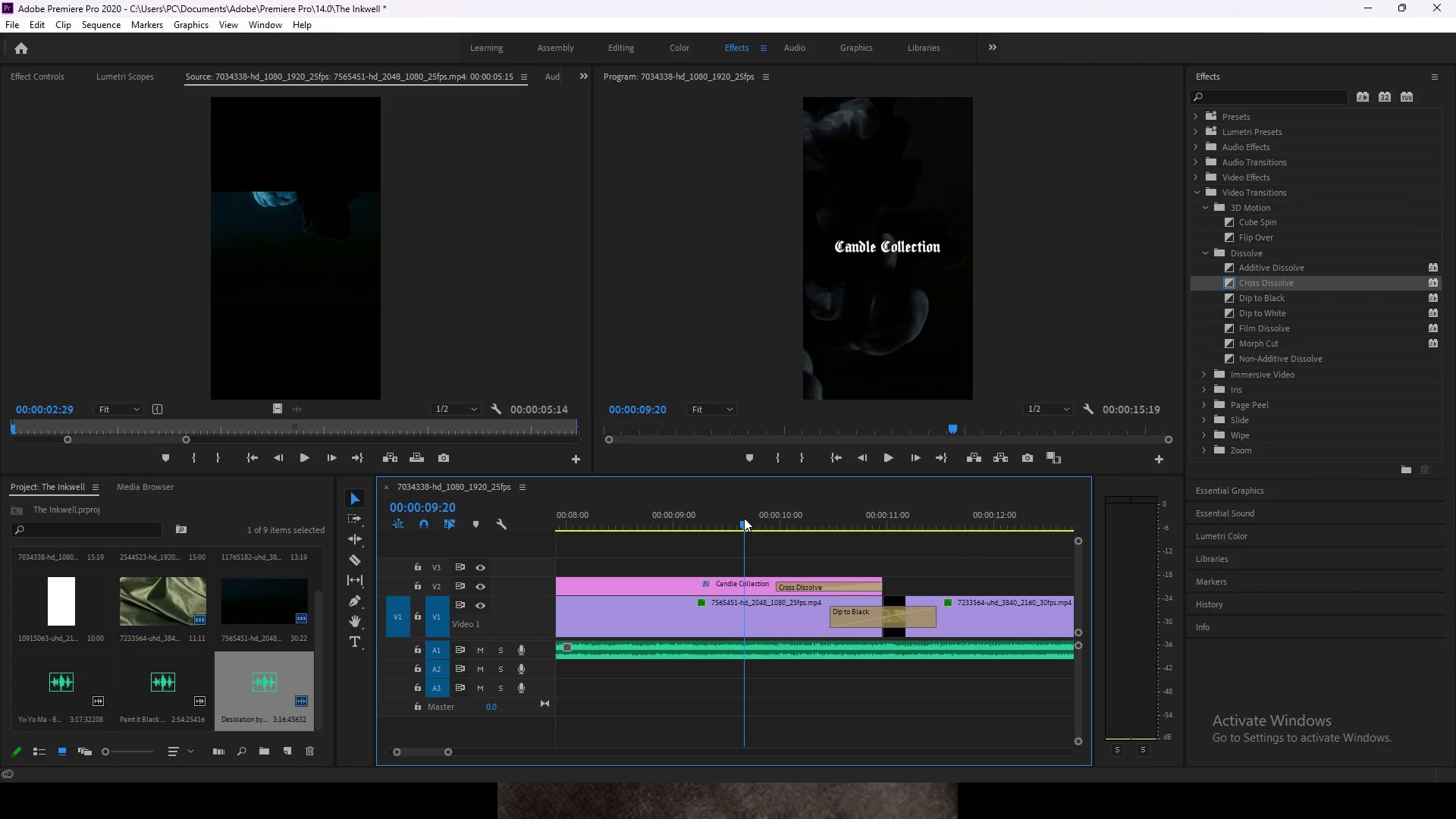 
key(Space)
 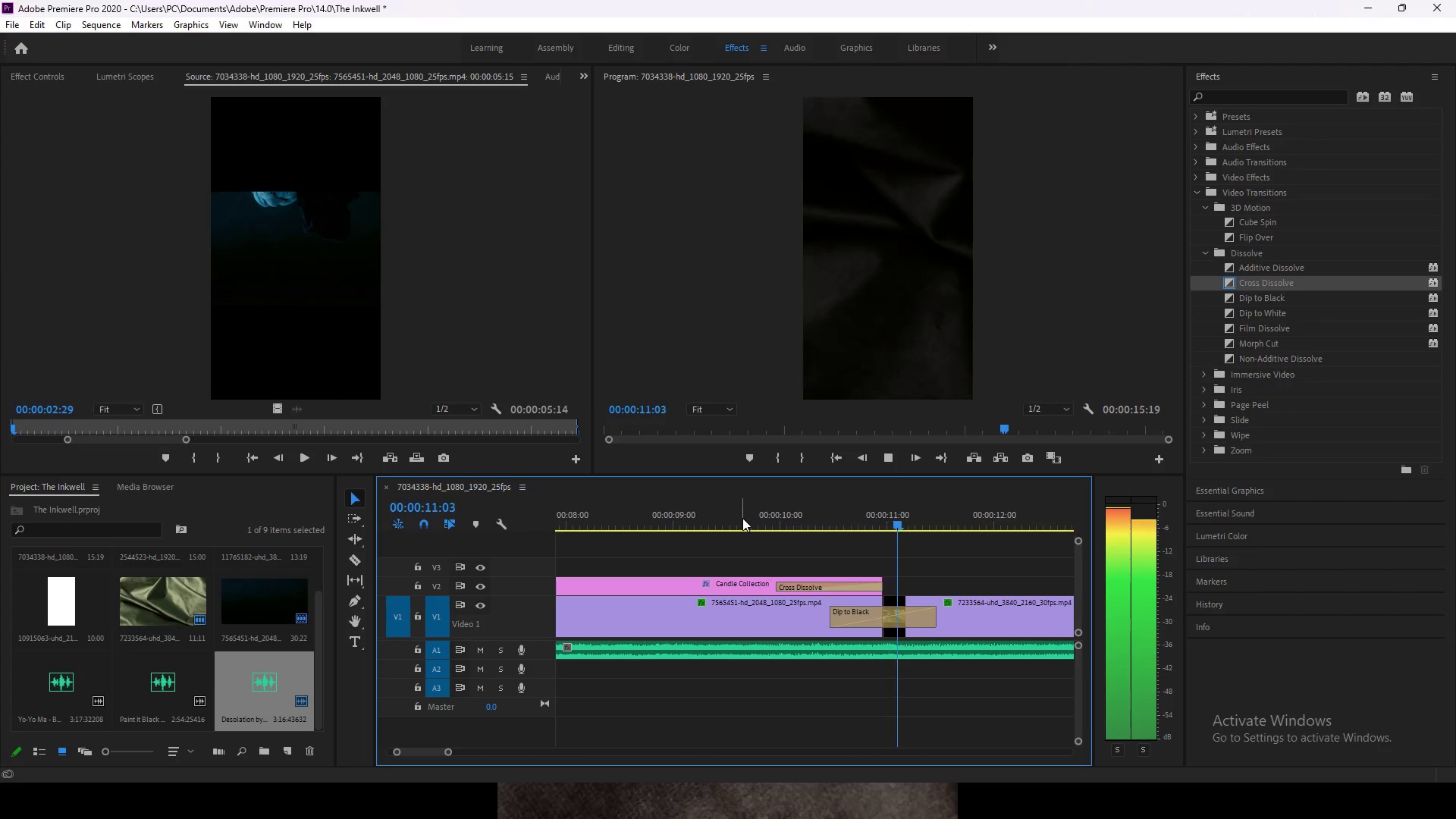 
left_click([742, 518])
 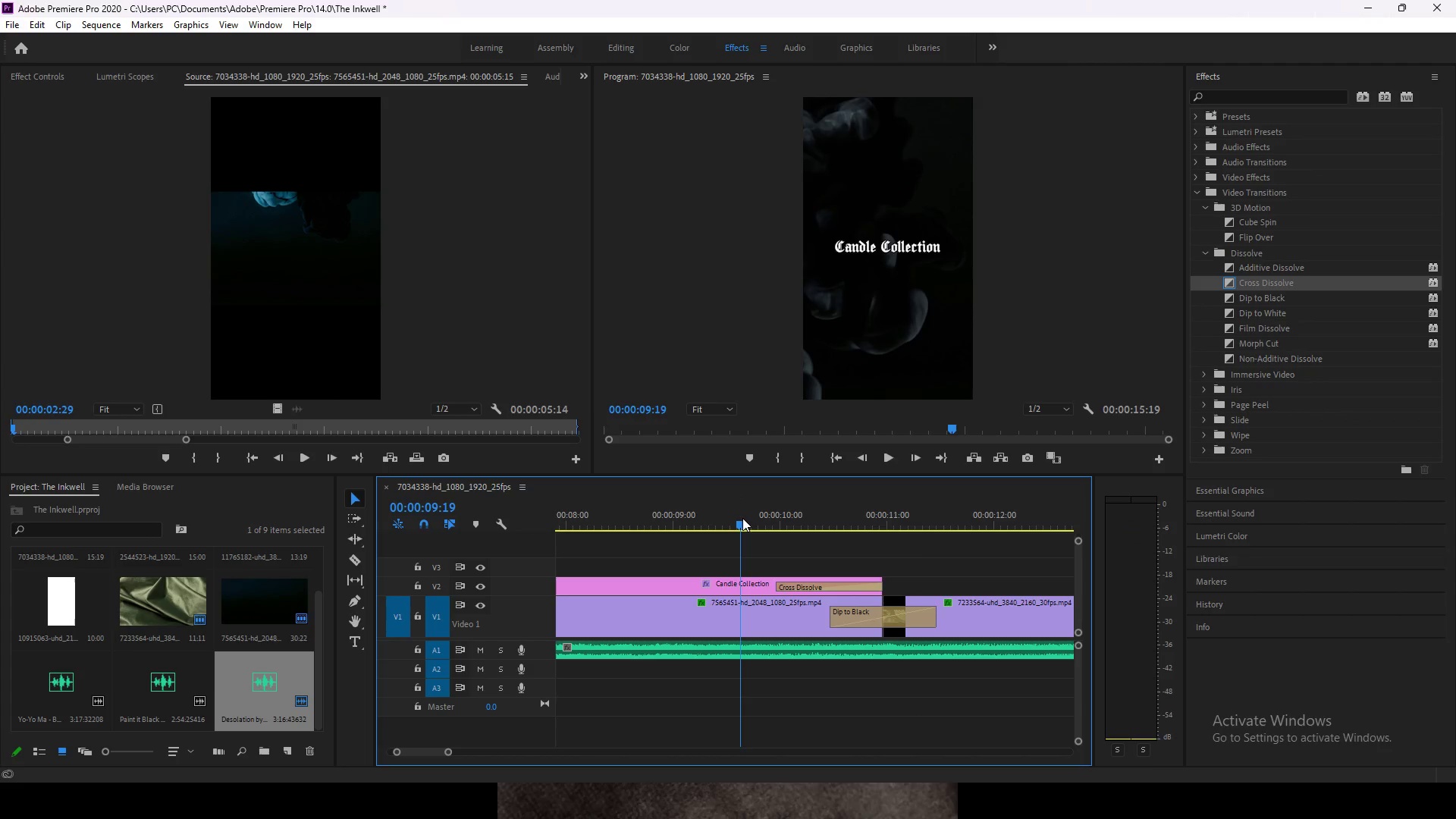 
key(Space)
 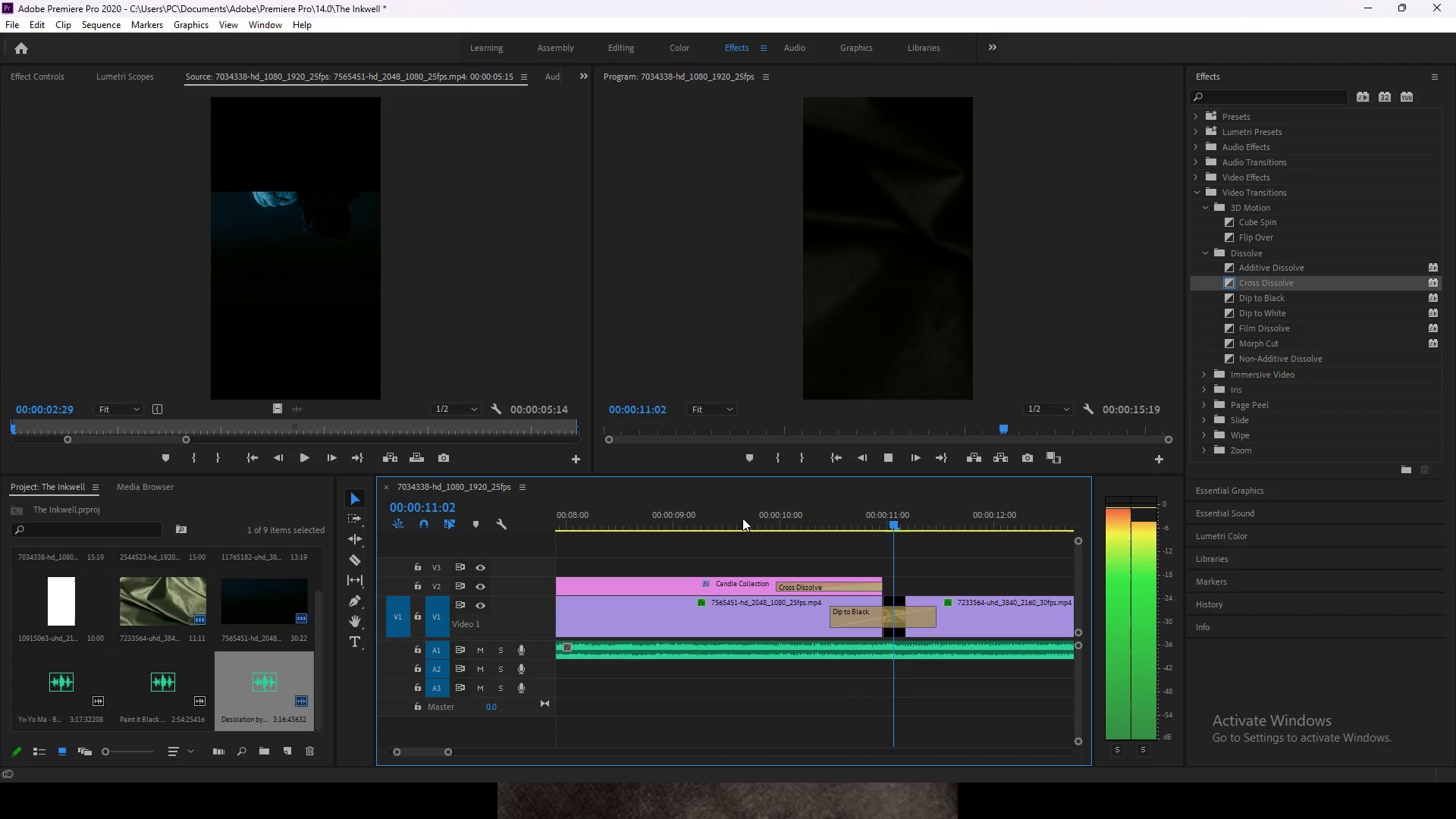 
left_click_drag(start_coordinate=[742, 518], to_coordinate=[906, 562])
 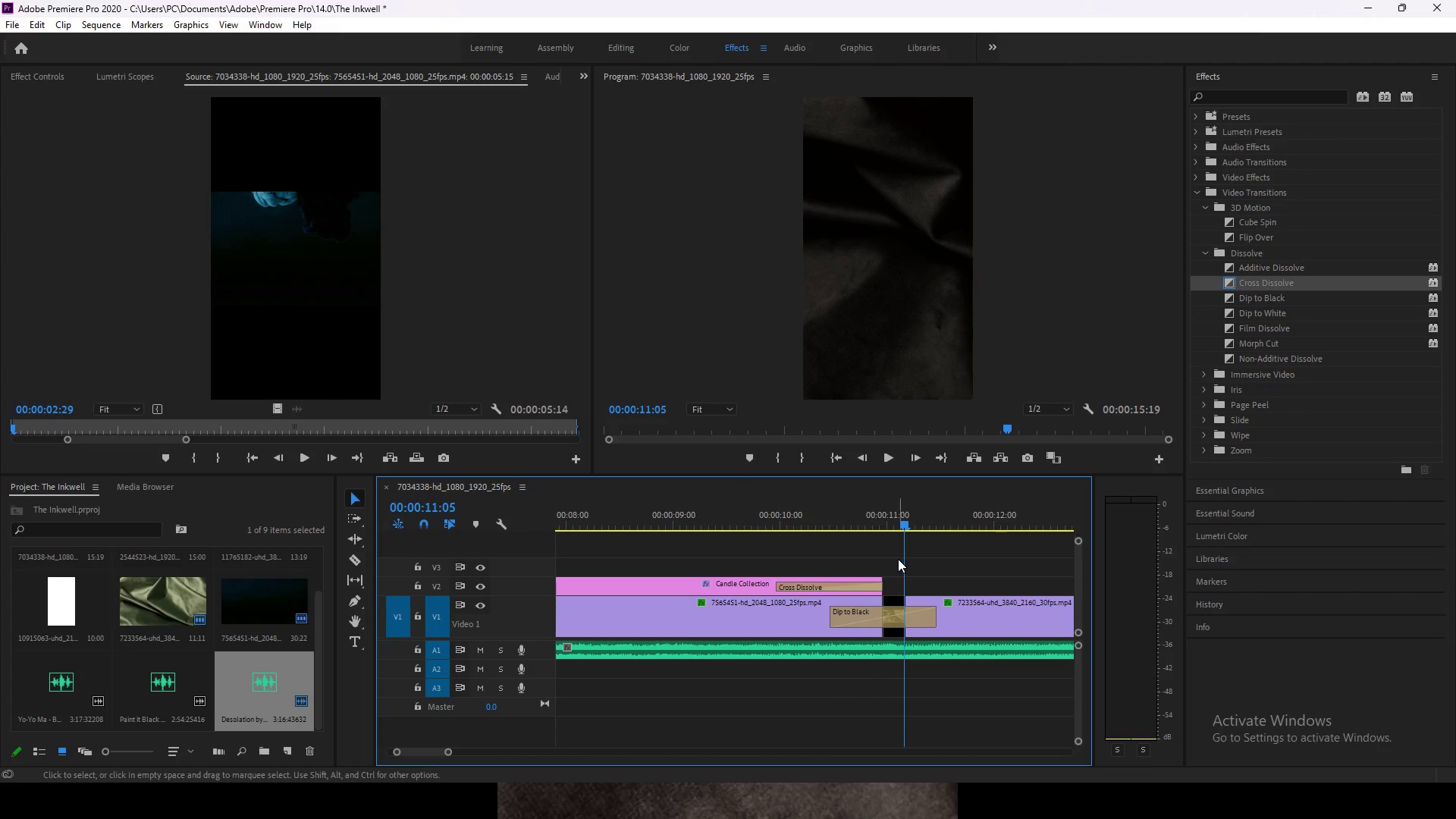 
key(Control+S)
 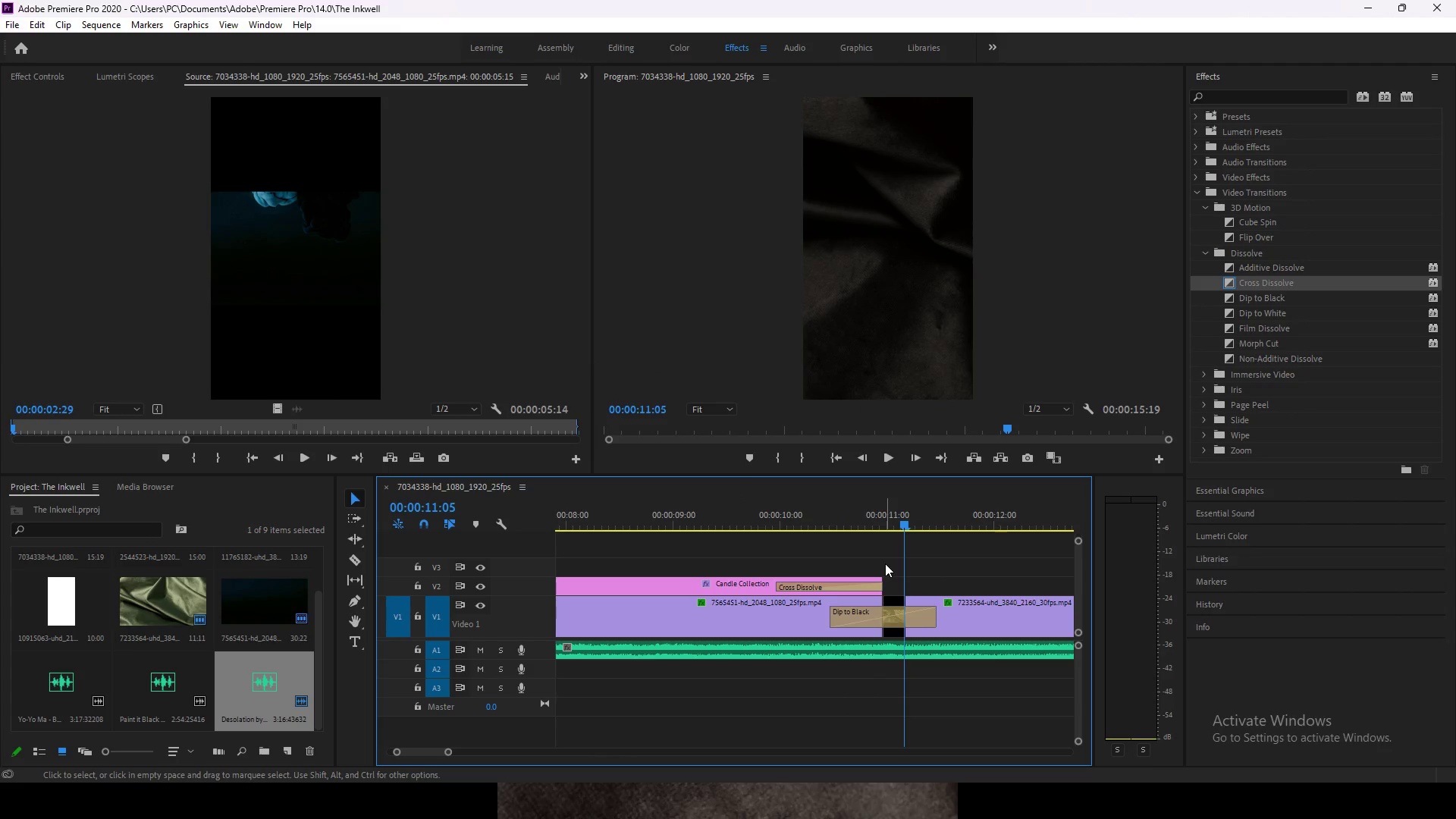 
key(Control+M)
 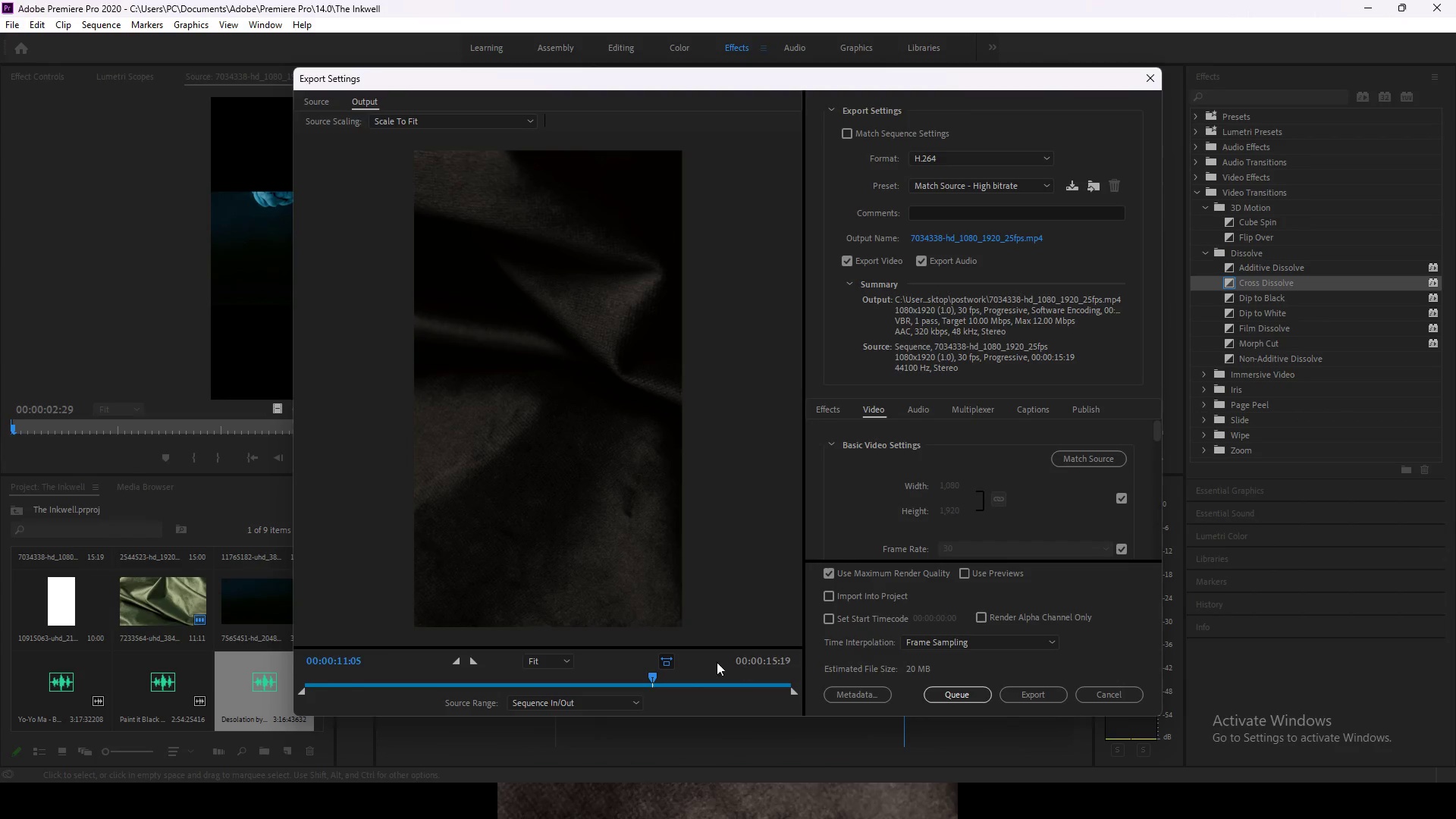 
left_click_drag(start_coordinate=[657, 673], to_coordinate=[807, 676])
 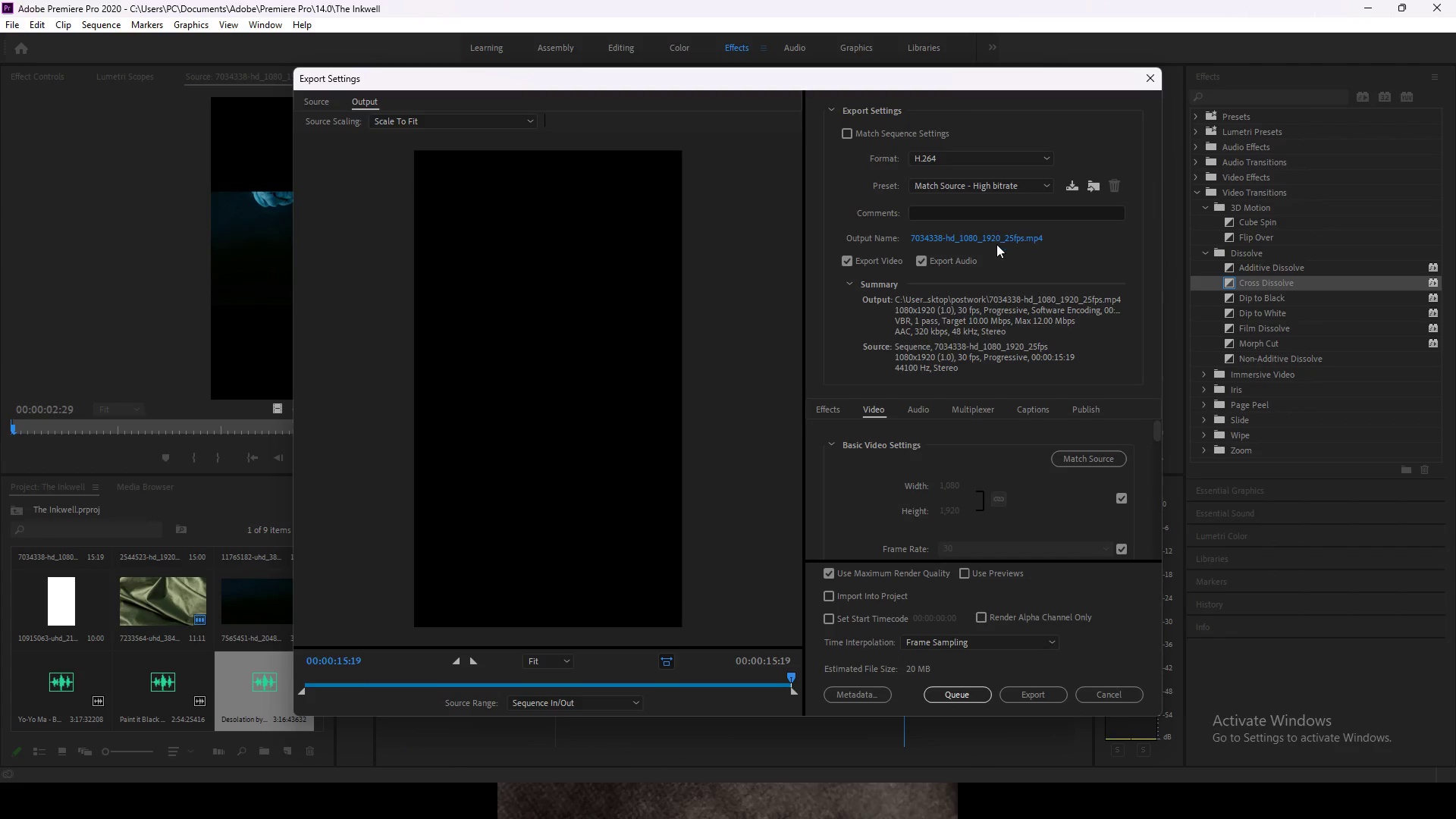 
left_click([1000, 237])
 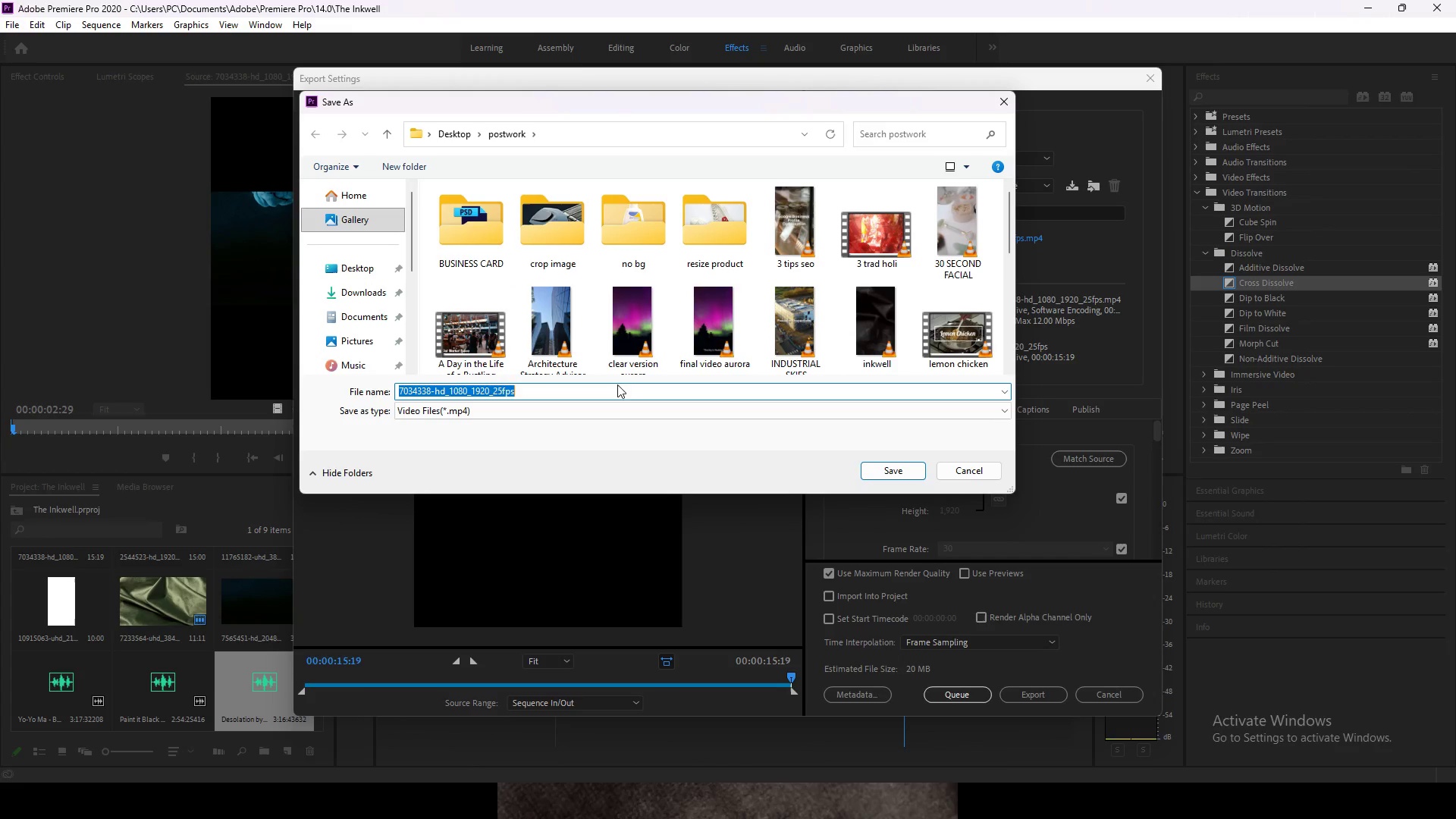 
type(ink)
 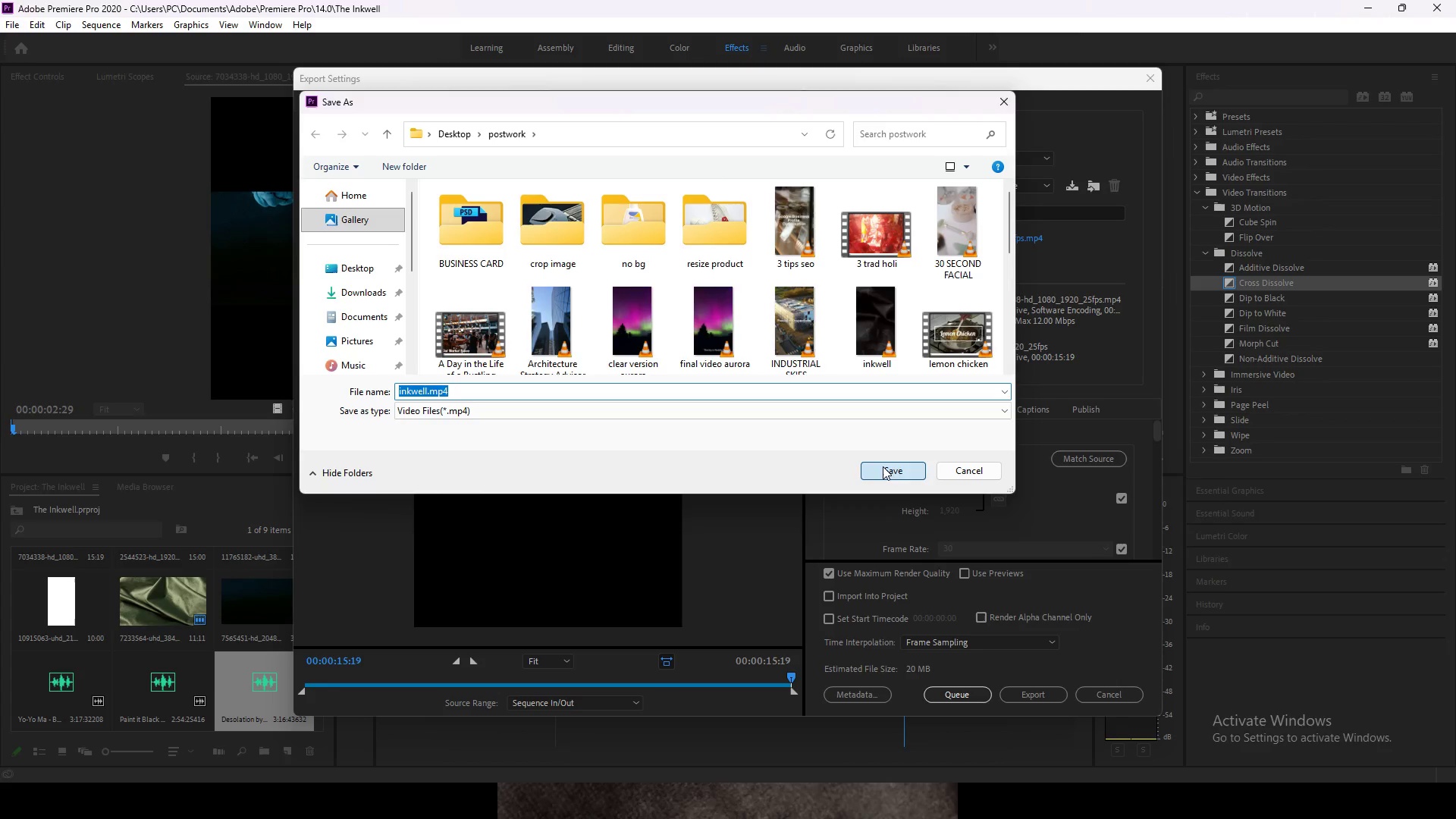 
left_click([709, 317])
 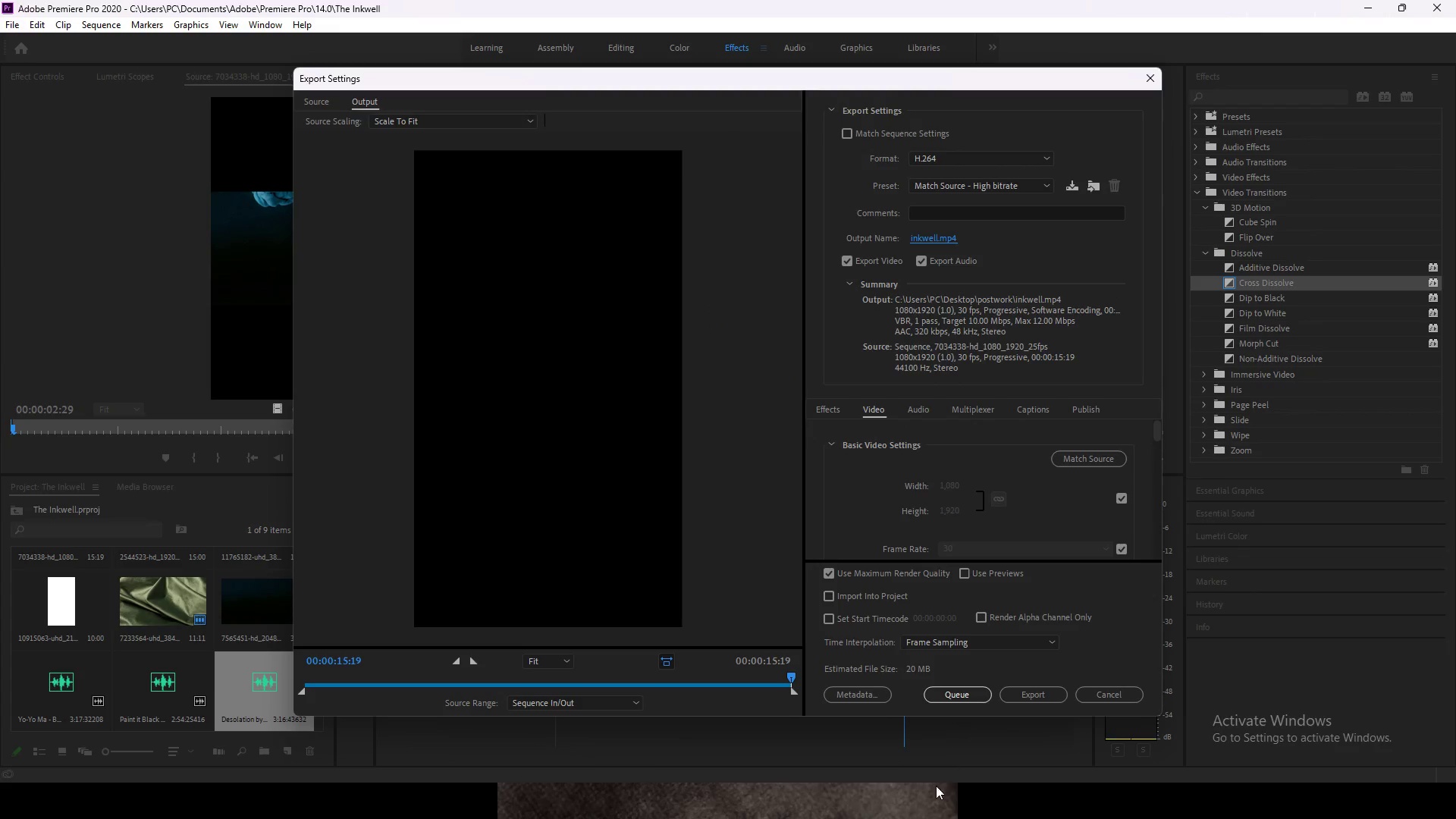 
key(Meta+MetaLeft)
 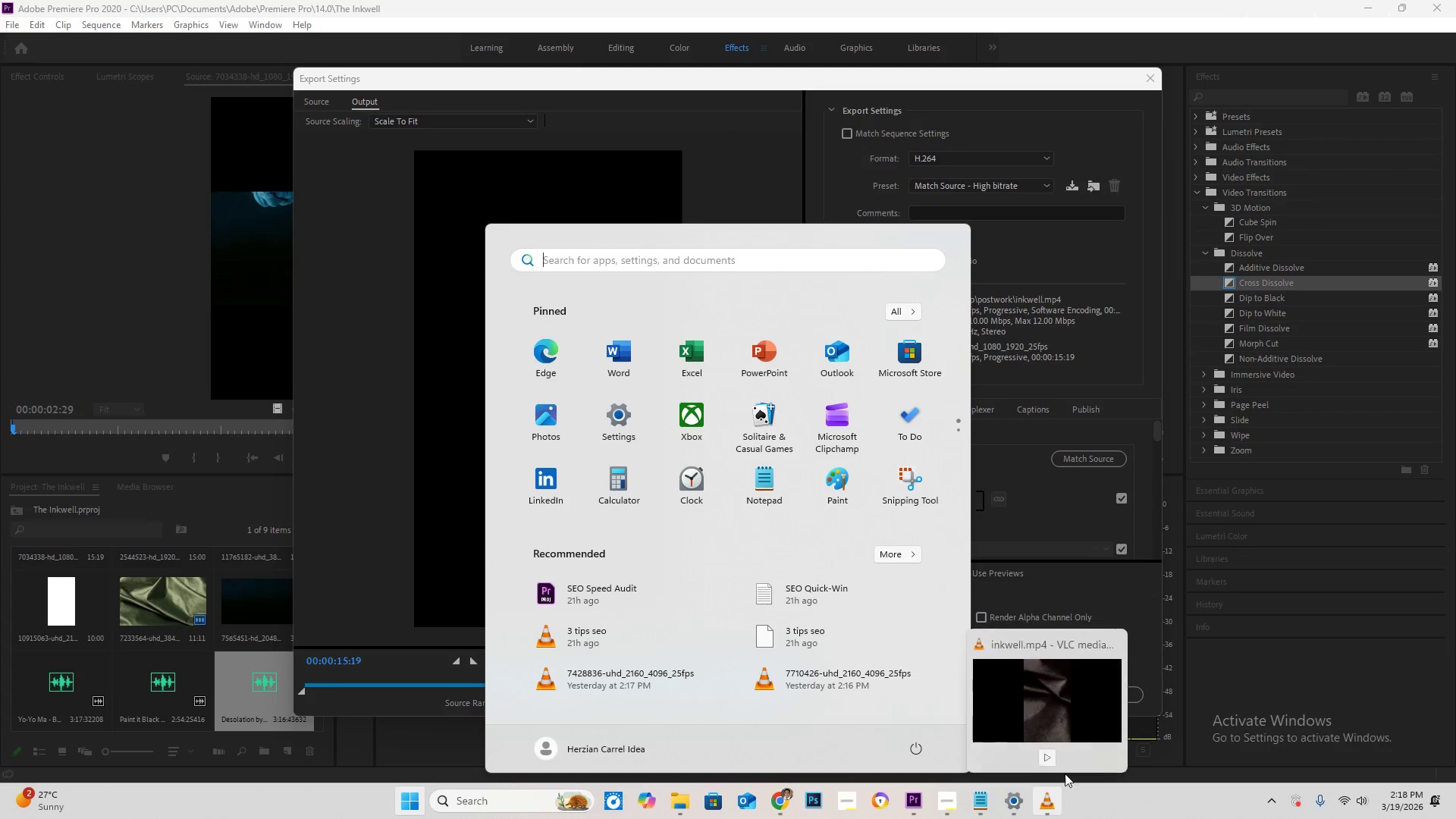 
left_click([1117, 645])
 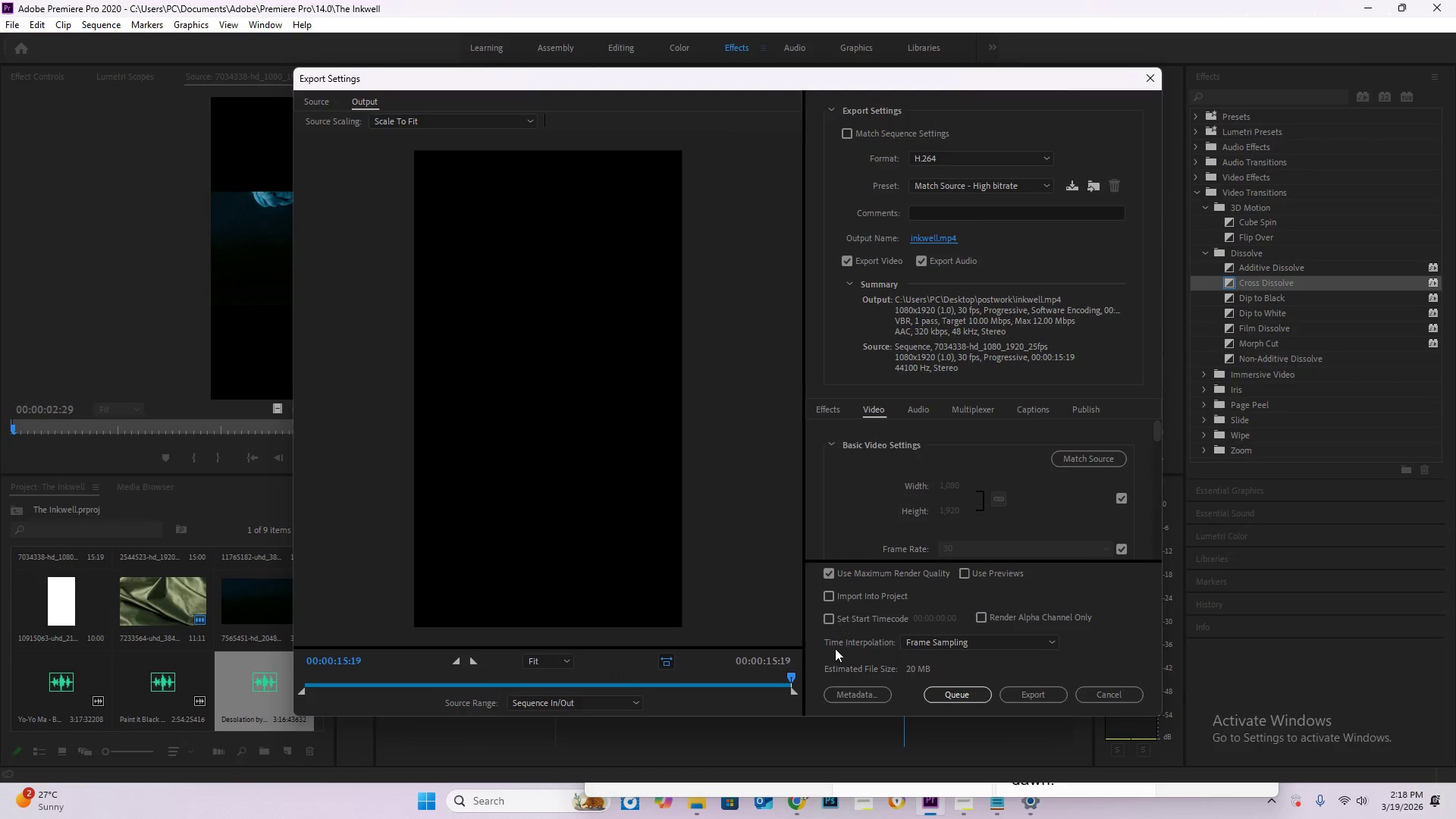 
left_click([1021, 689])
 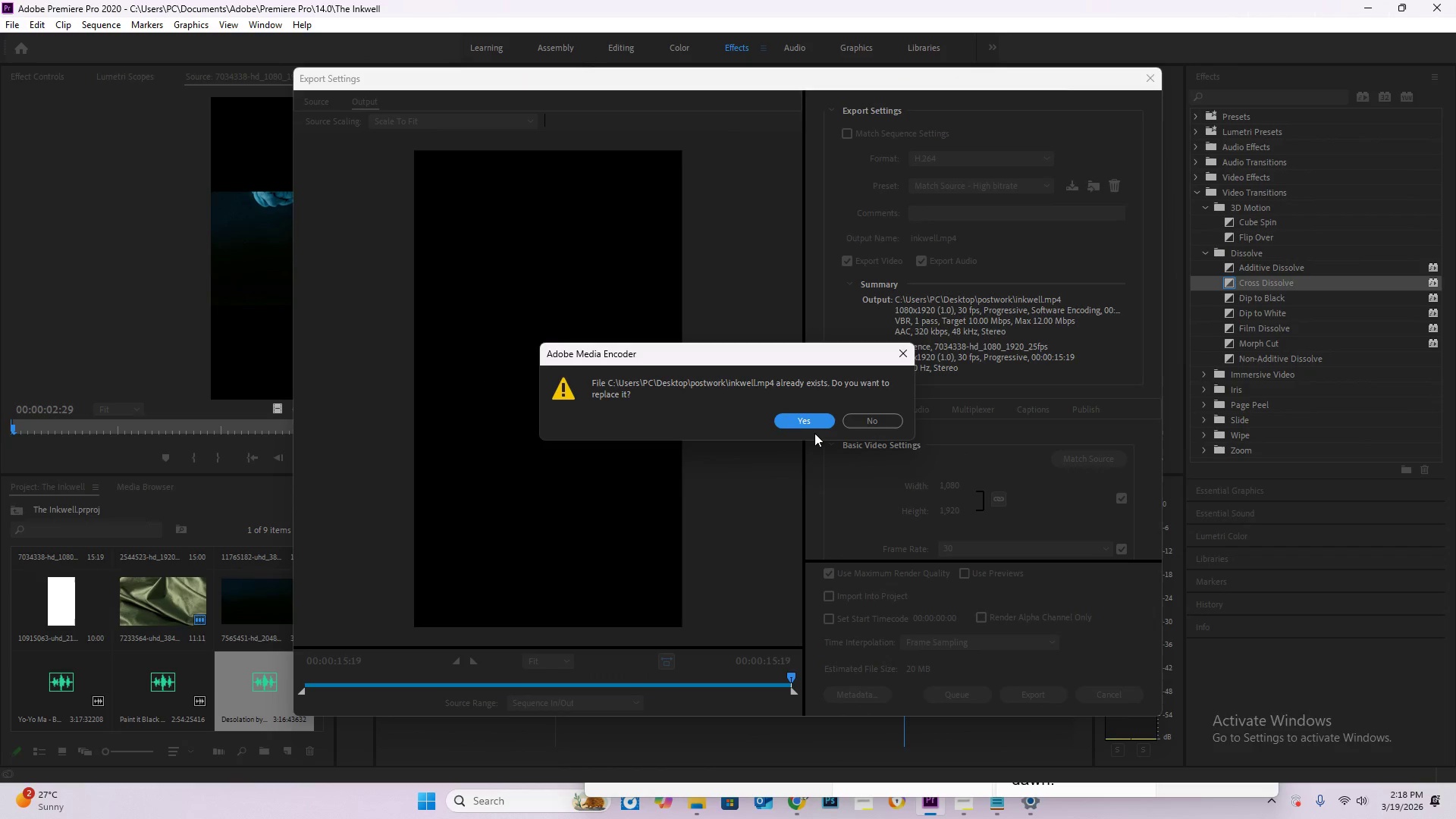 
left_click([817, 425])
 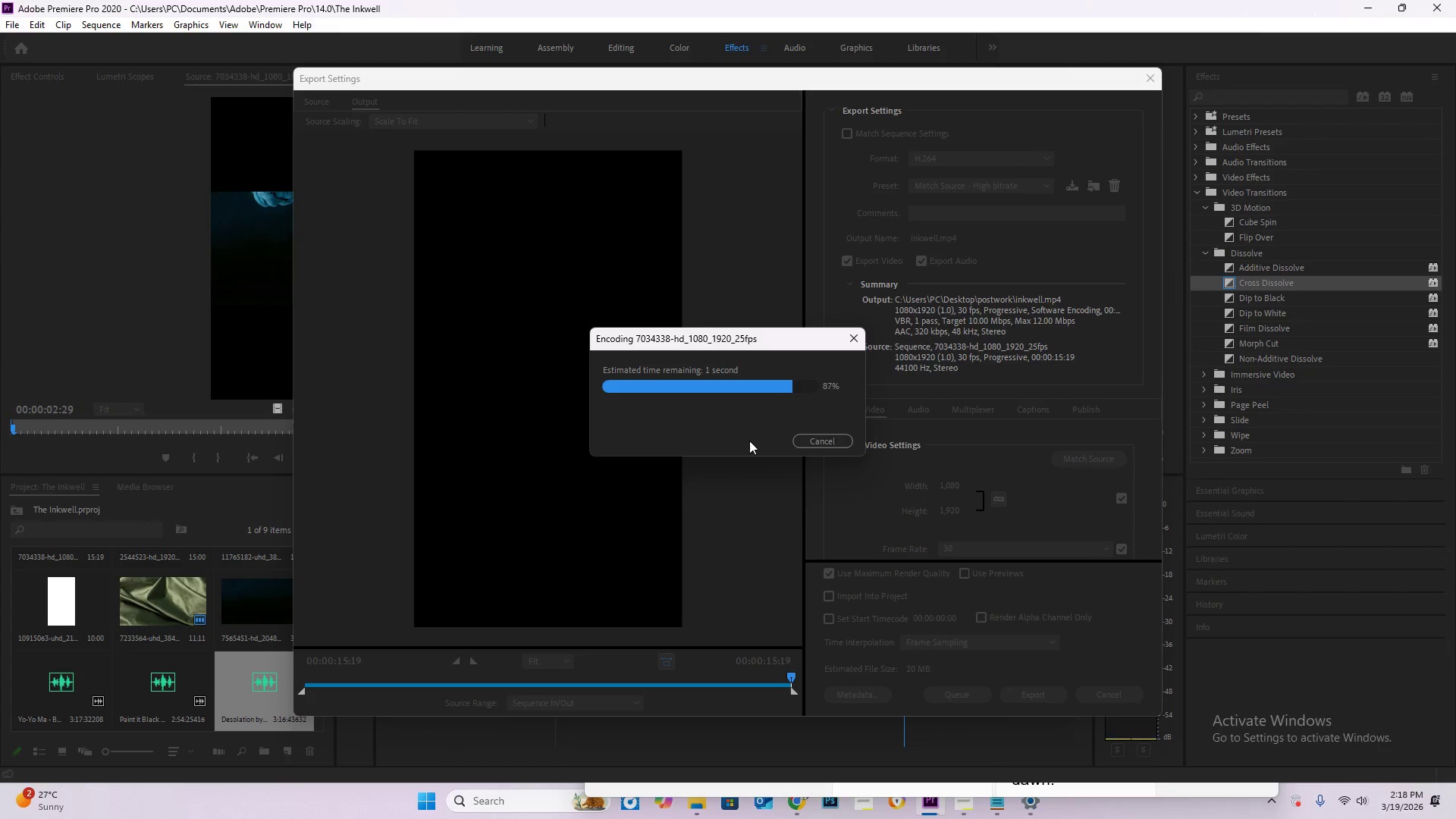 
wait(12.73)
 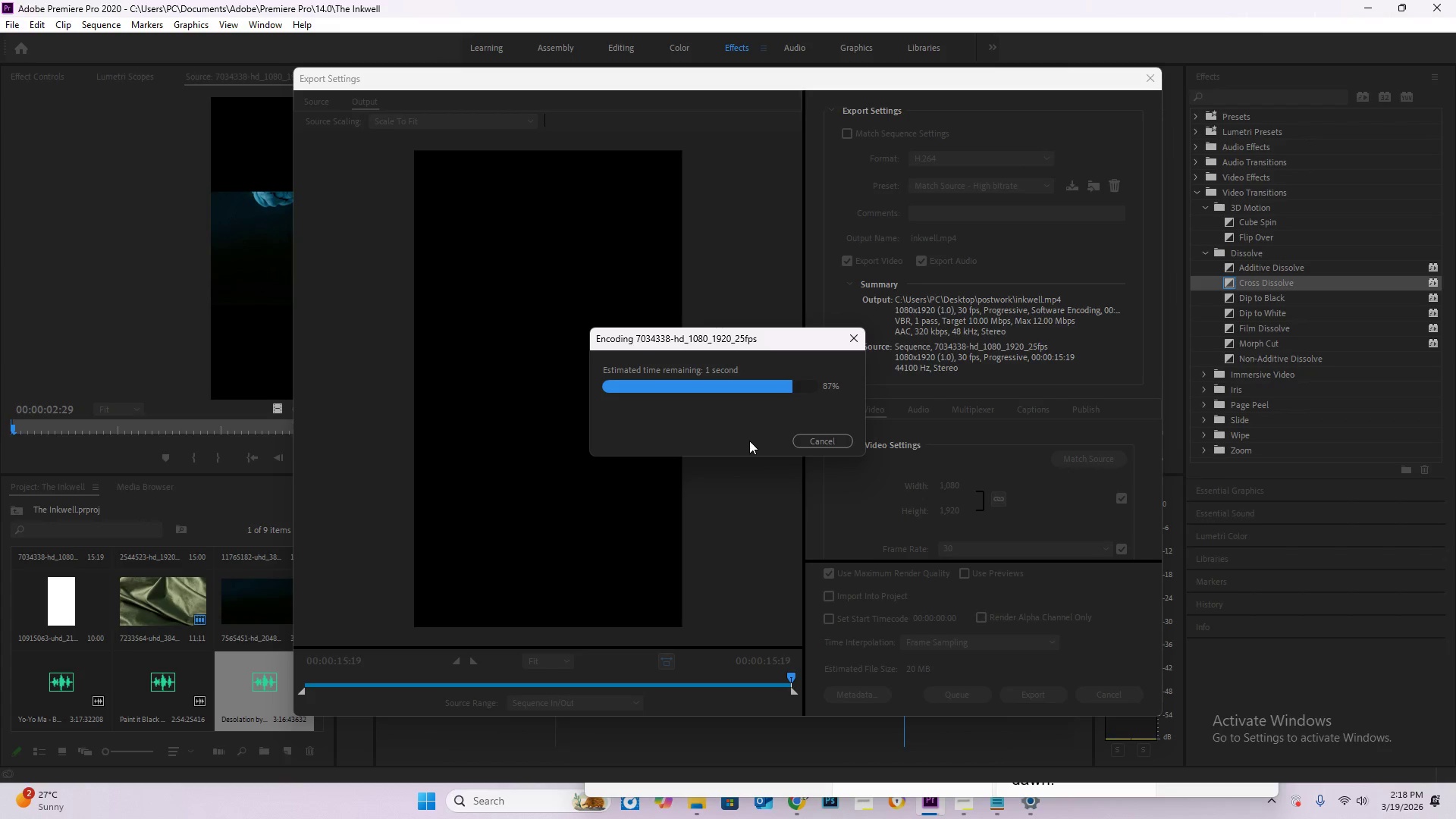 
left_click([698, 805])
 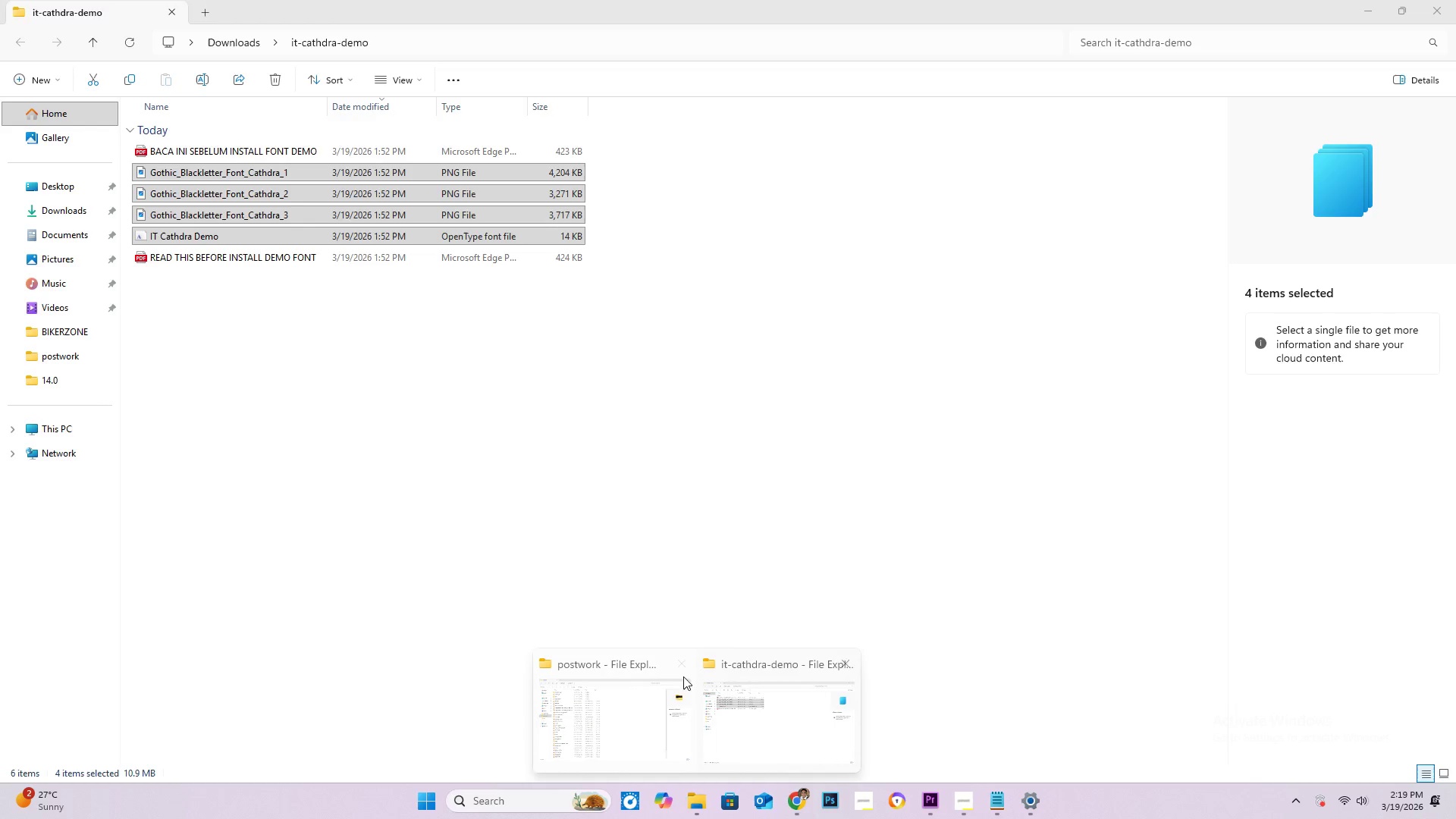 
left_click([656, 695])
 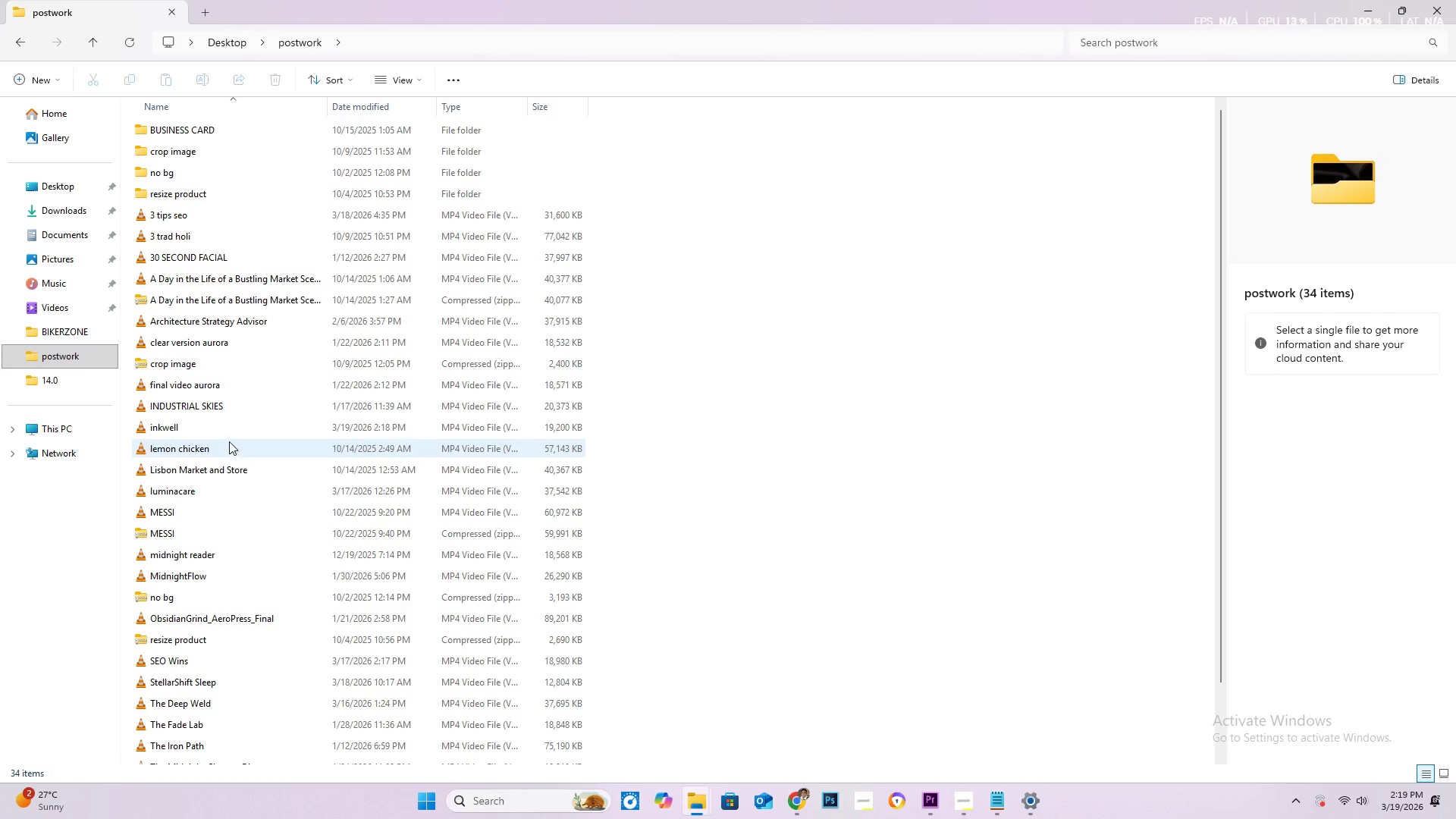 
left_click([226, 431])
 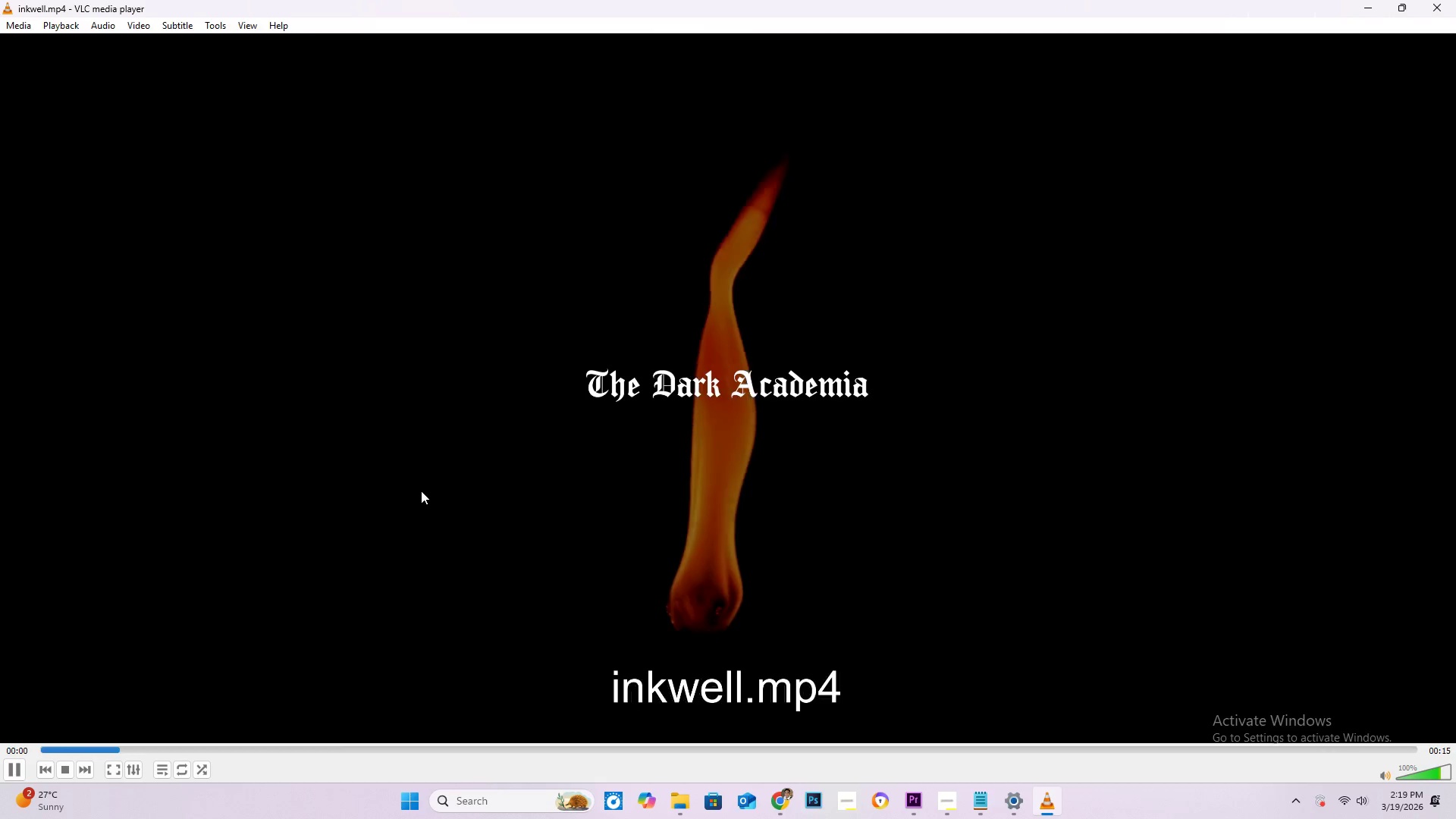 
left_click([1187, 551])
 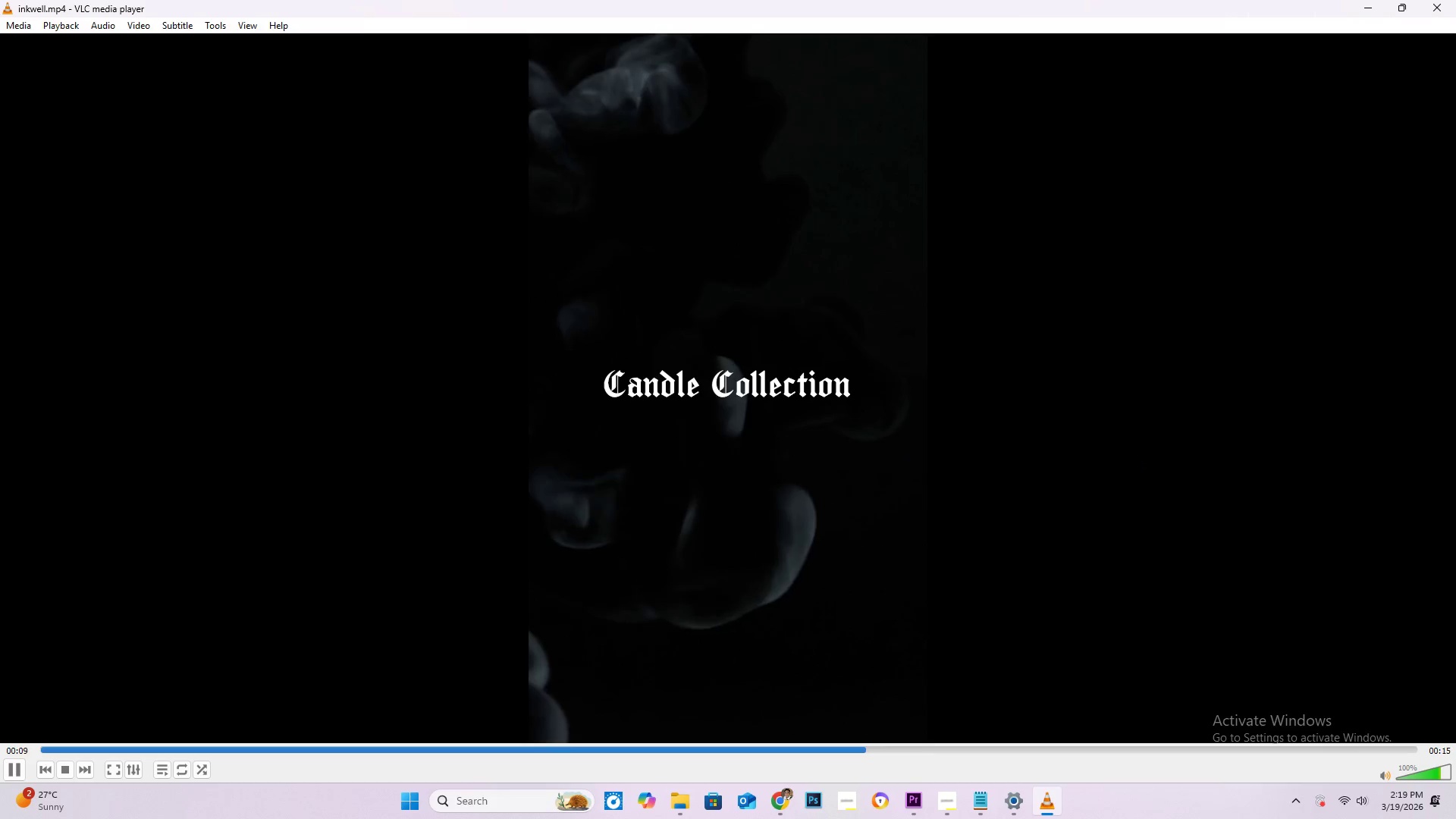 
wait(12.44)
 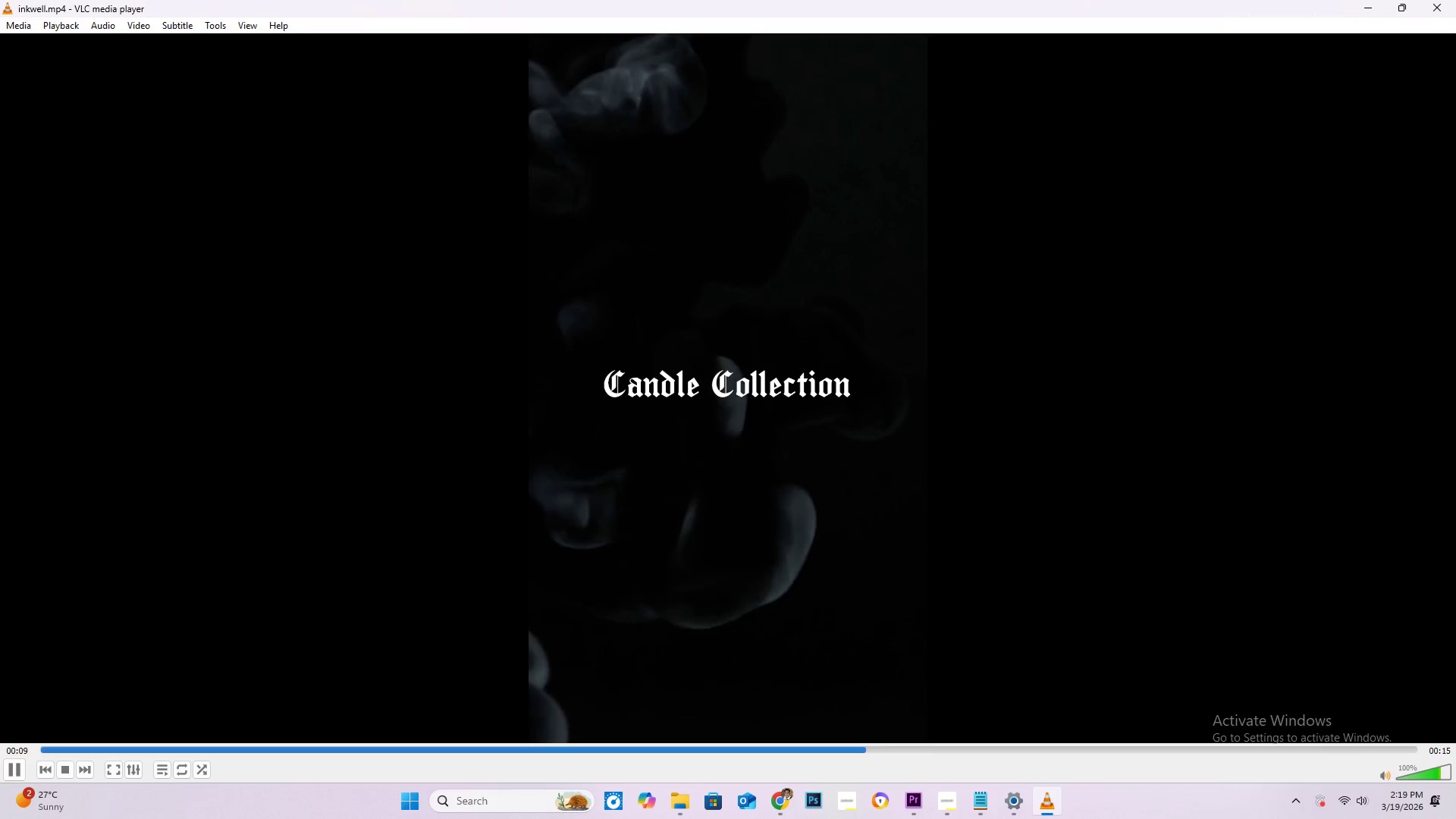 
key(Space)
 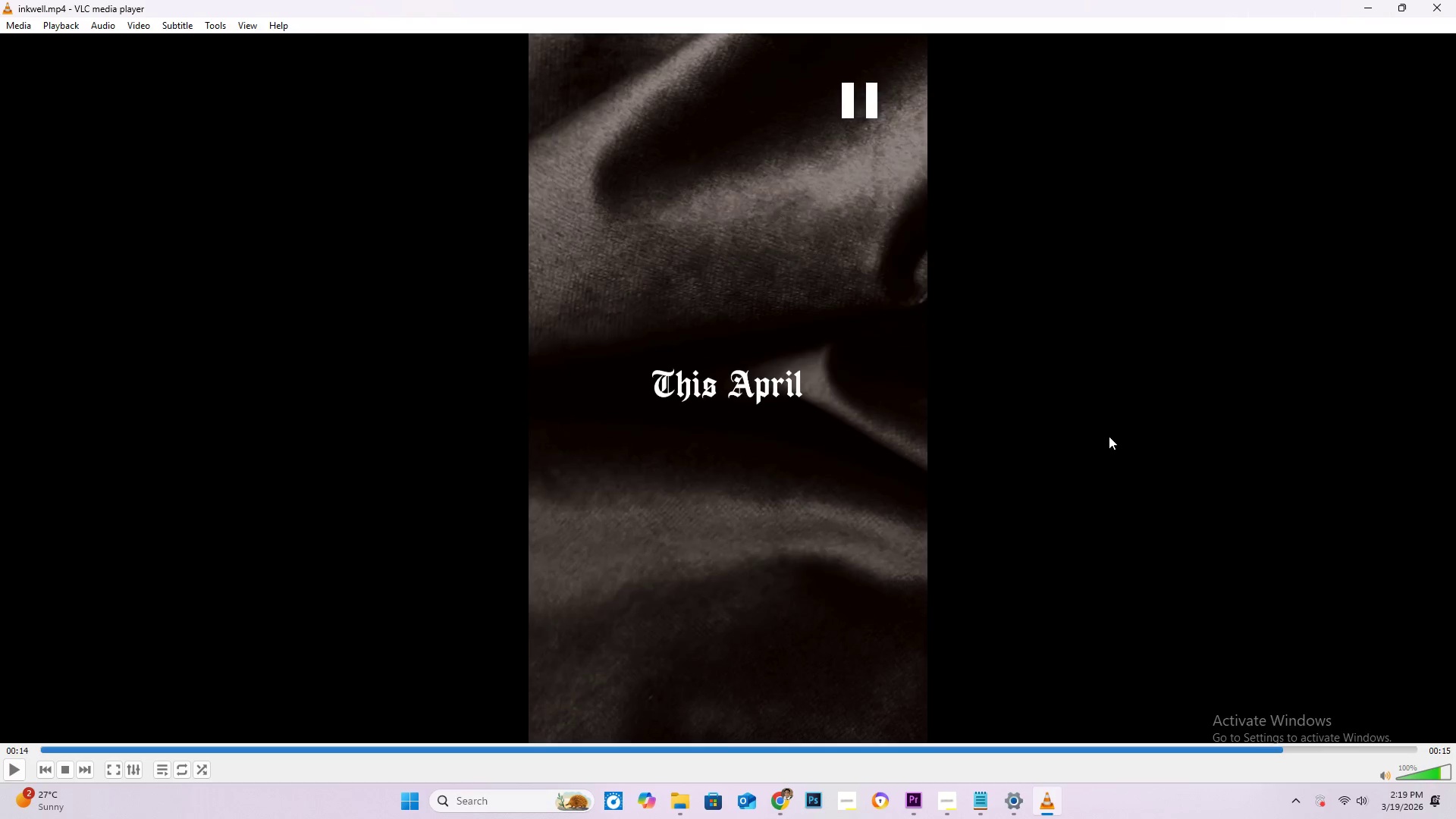 
key(Alt+Tab)
 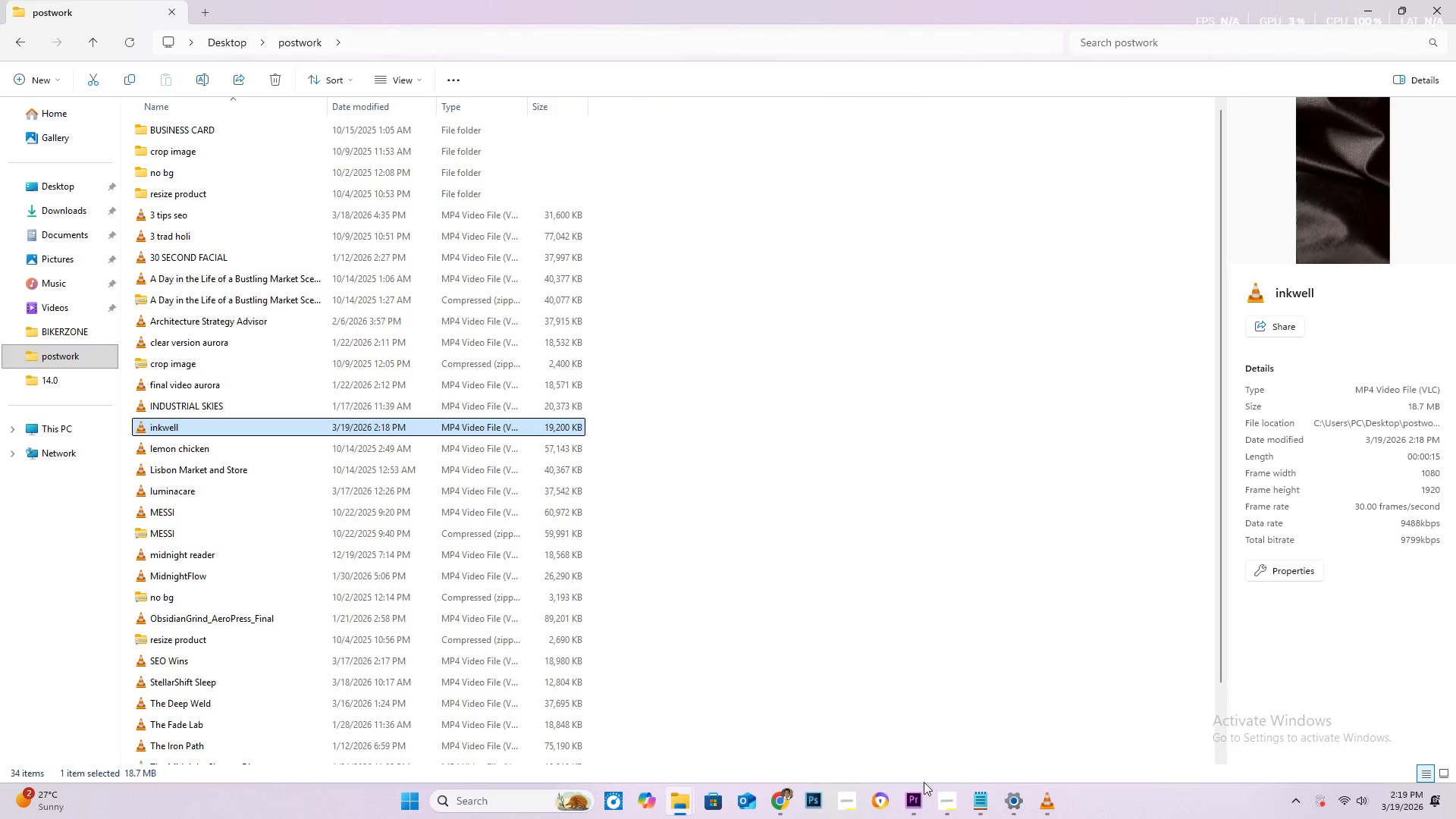 
left_click([904, 809])
 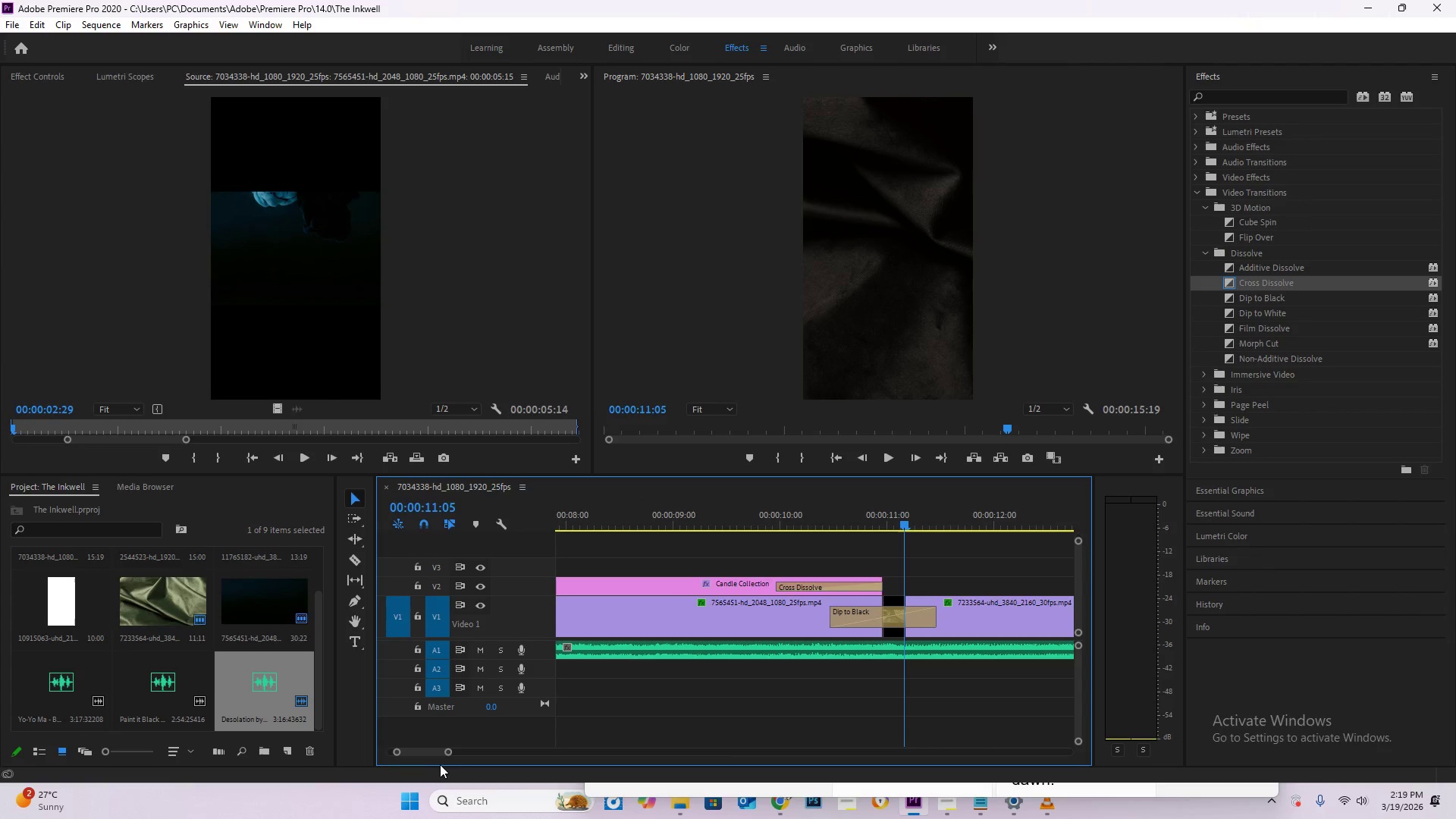 
left_click_drag(start_coordinate=[423, 755], to_coordinate=[341, 752])
 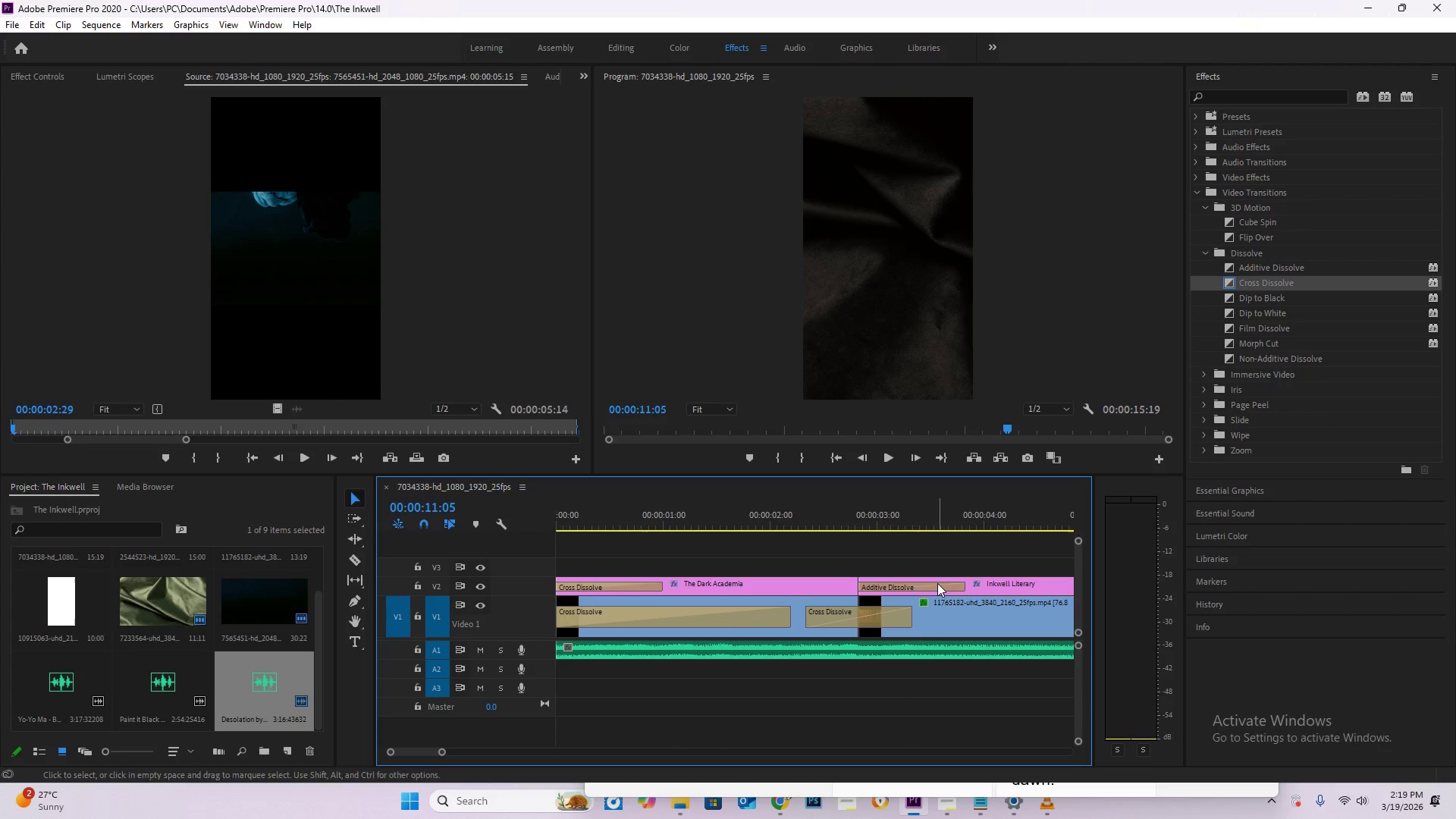 
hold_key(key=AltLeft, duration=0.66)
scroll: coordinate [942, 627], scroll_direction: down, amount: 4.0
 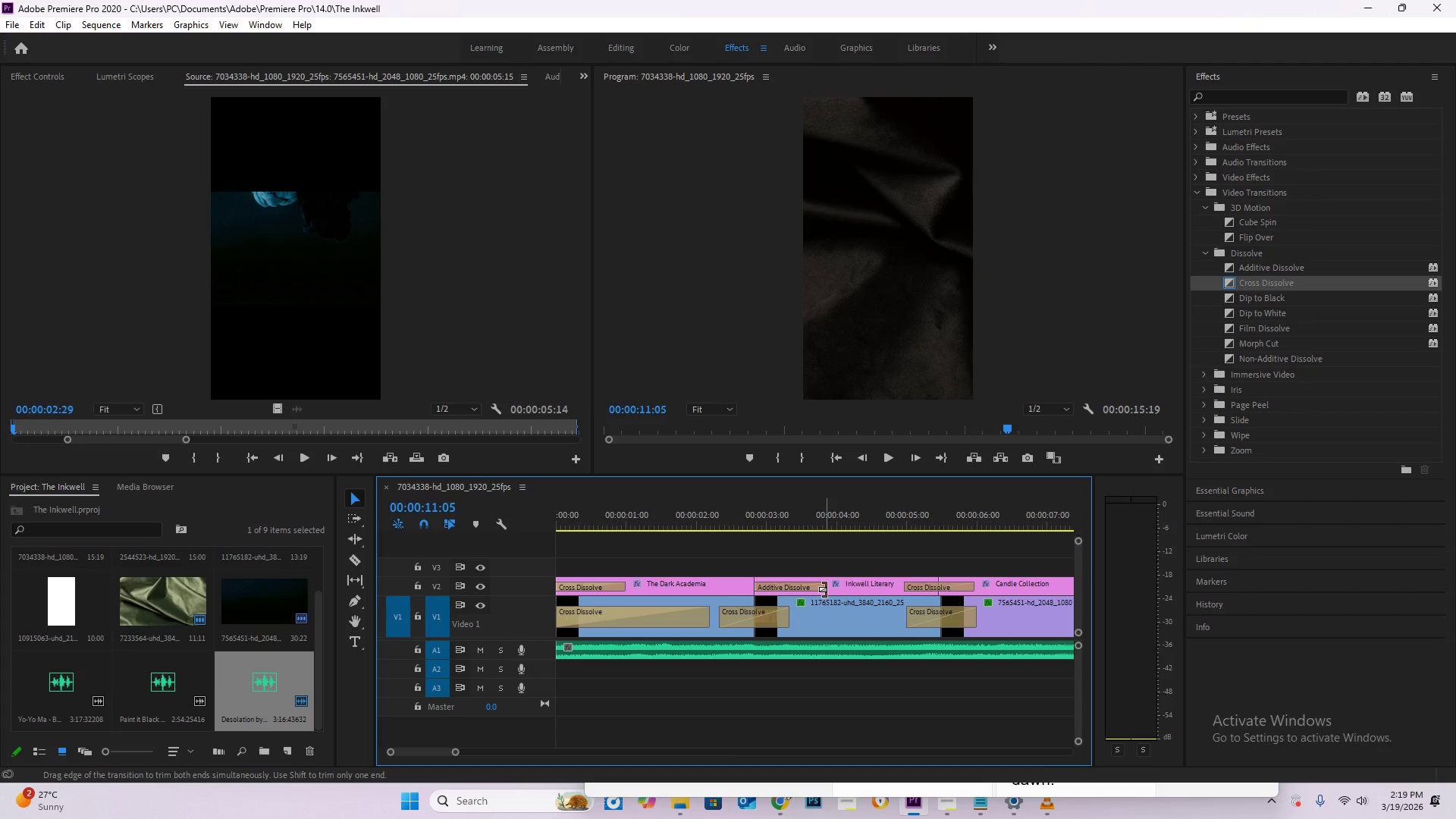 
left_click_drag(start_coordinate=[824, 589], to_coordinate=[865, 589])